 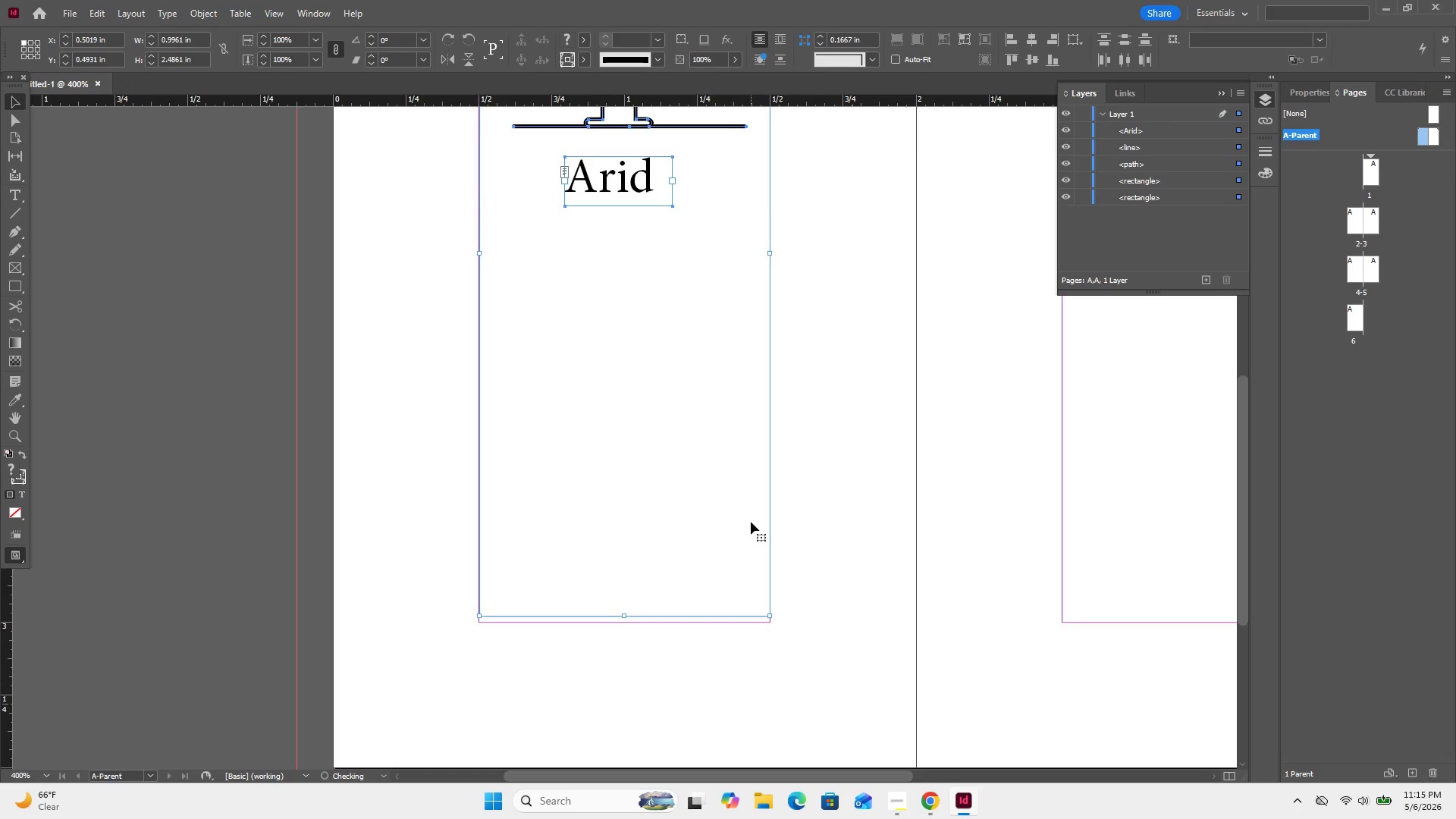 
key(ArrowDown)
 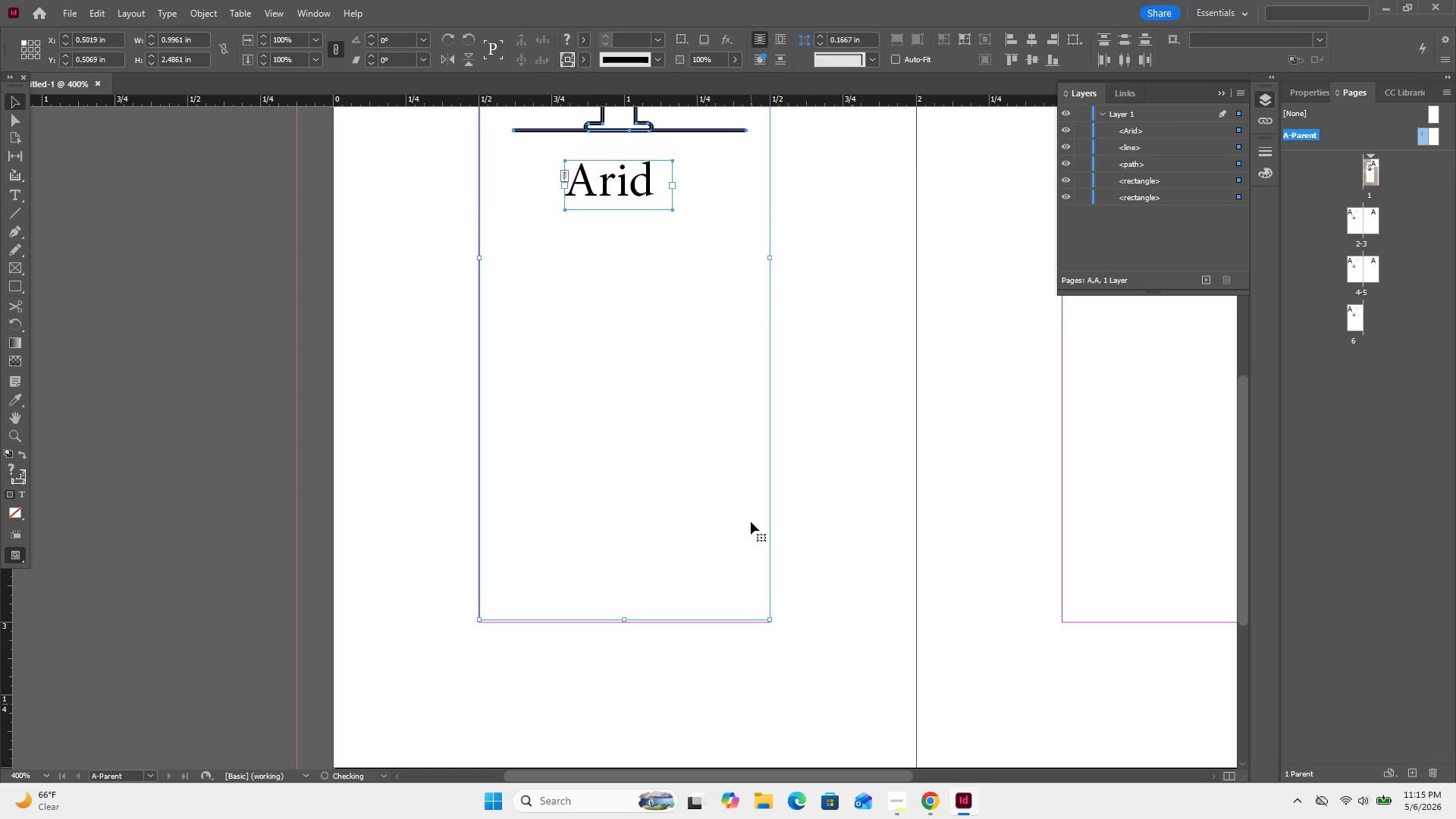 
key(ArrowDown)
 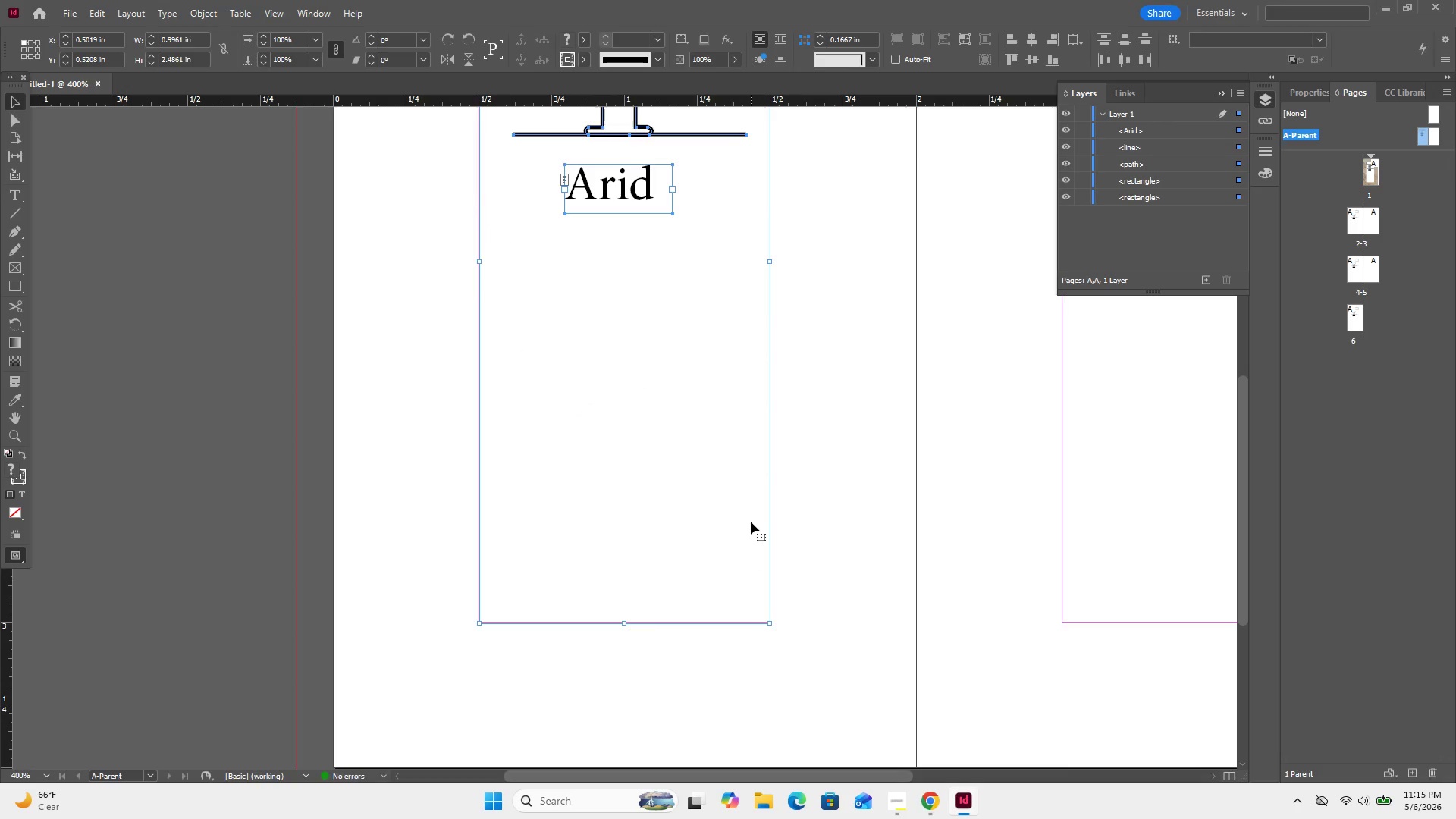 
key(ArrowUp)
 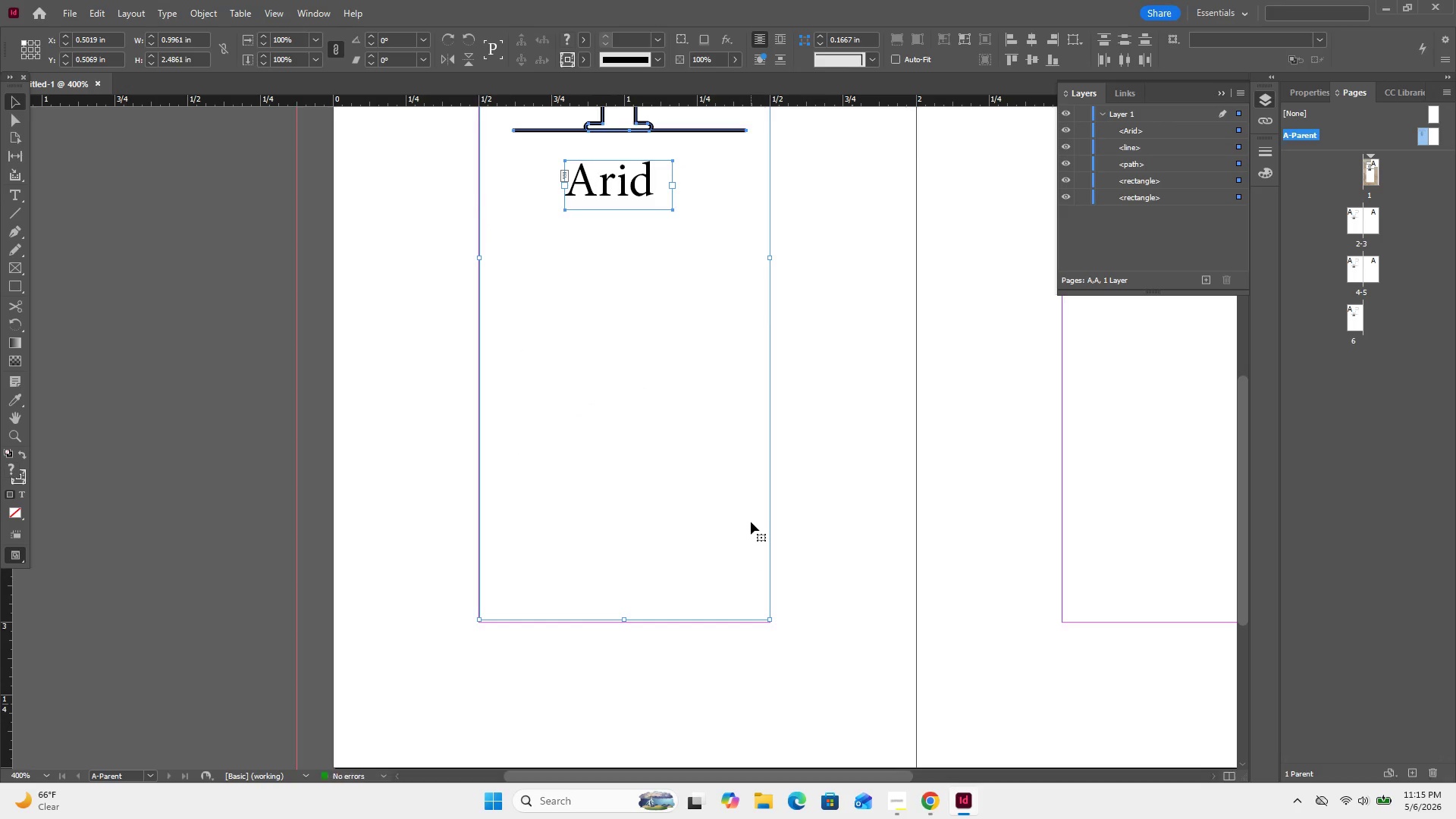 
key(ArrowDown)
 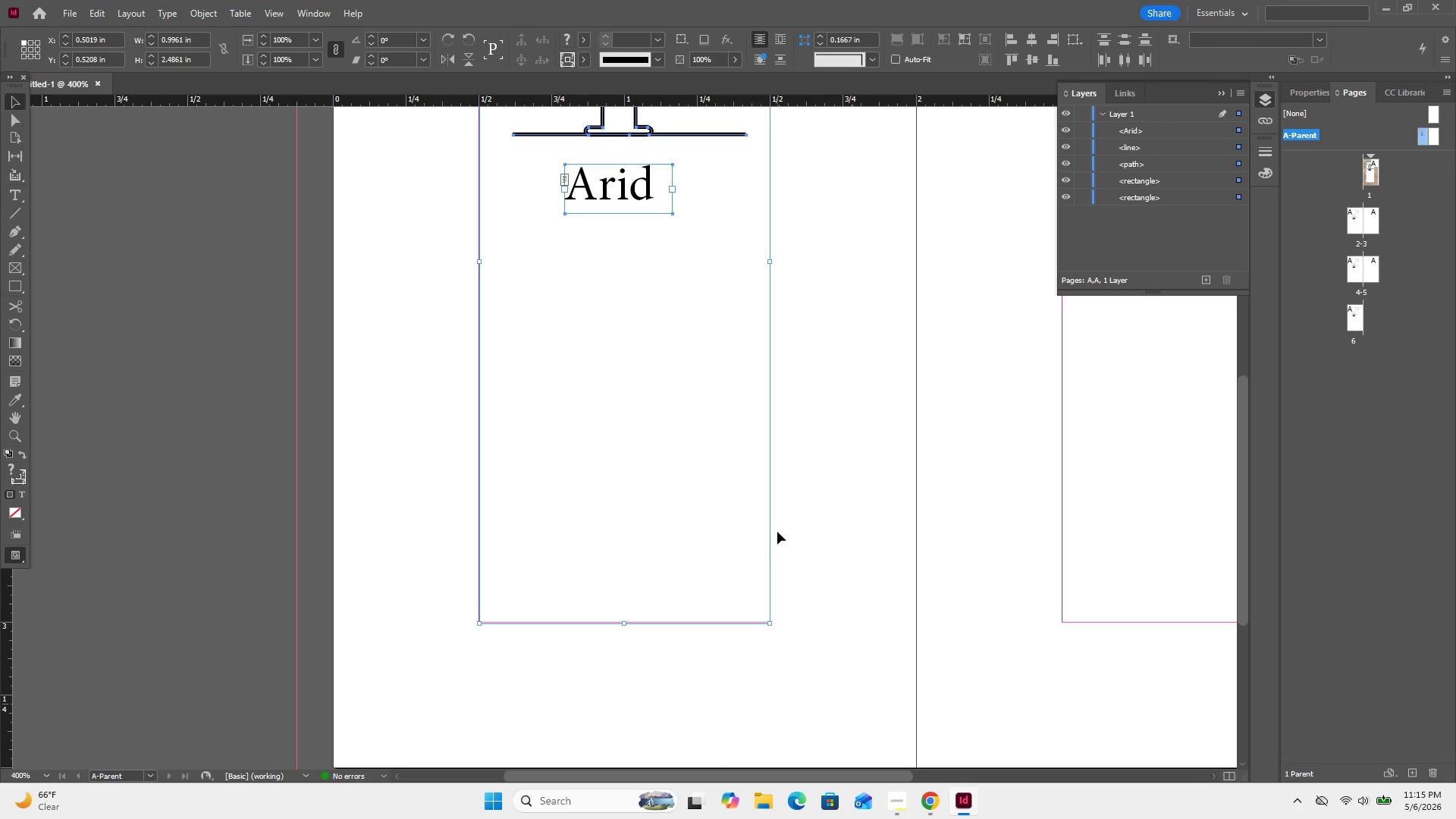 
scroll: coordinate [780, 530], scroll_direction: up, amount: 4.0
 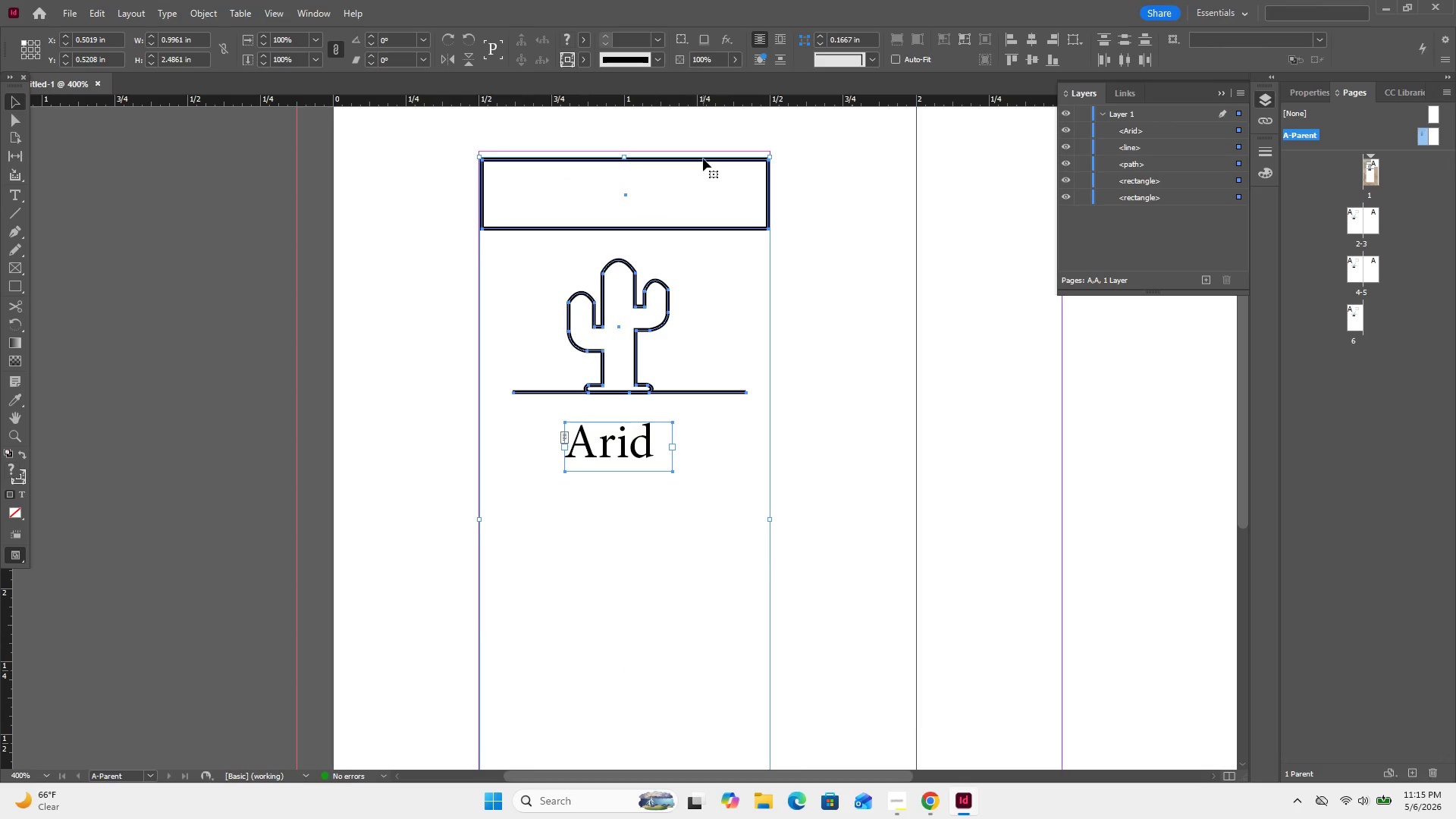 
key(ArrowUp)
 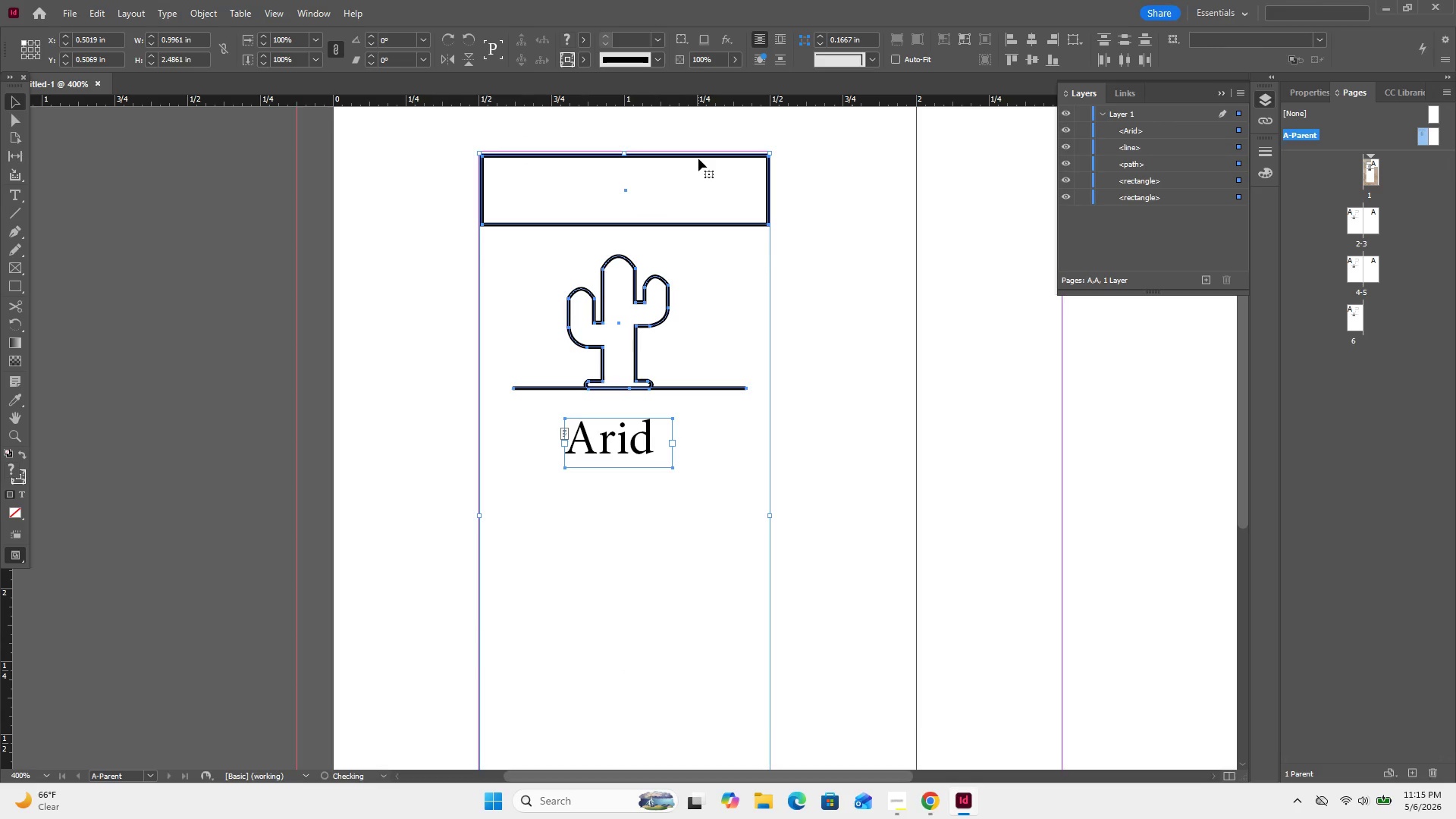 
key(ArrowUp)
 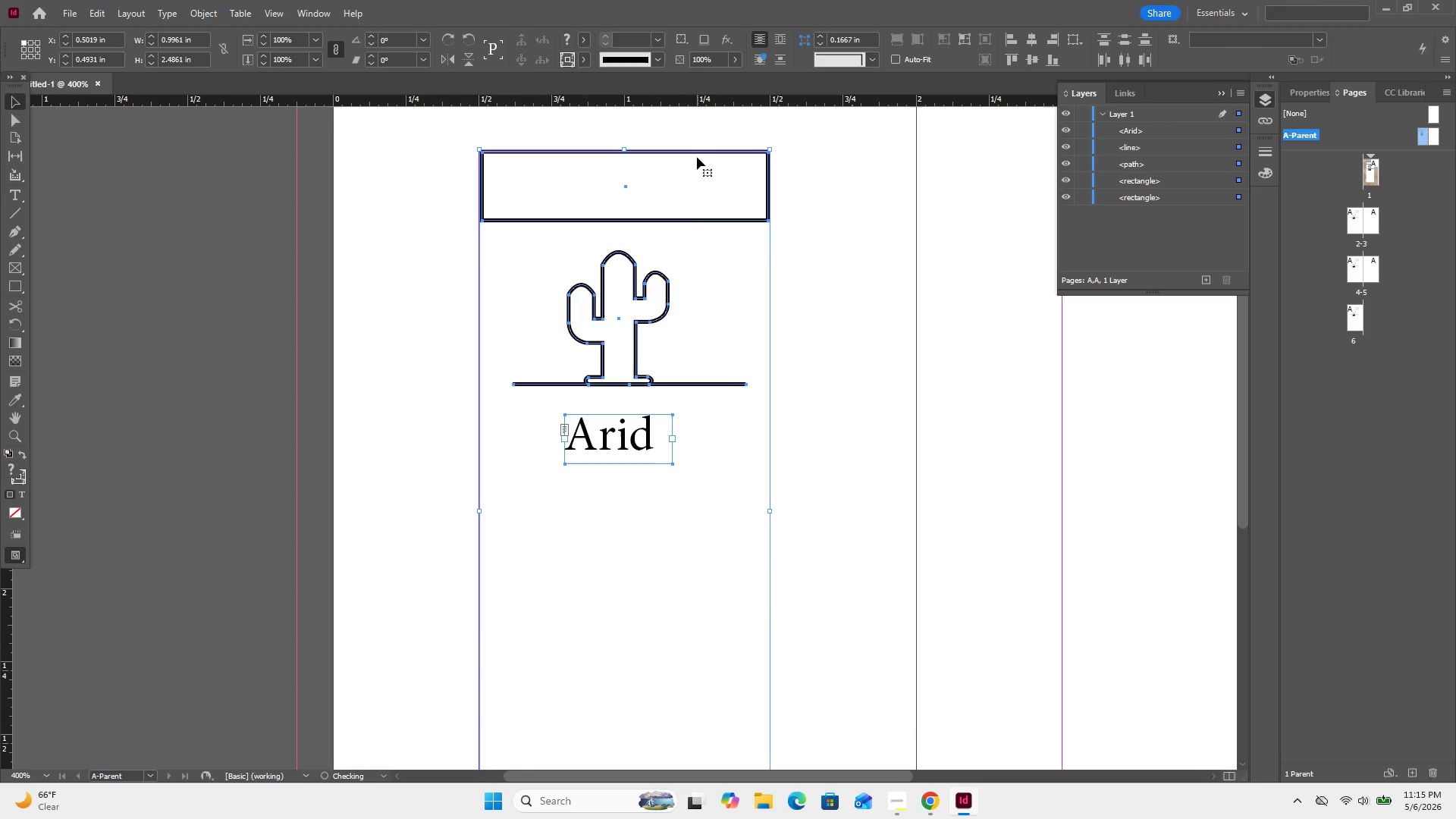 
scroll: coordinate [679, 235], scroll_direction: down, amount: 6.0
 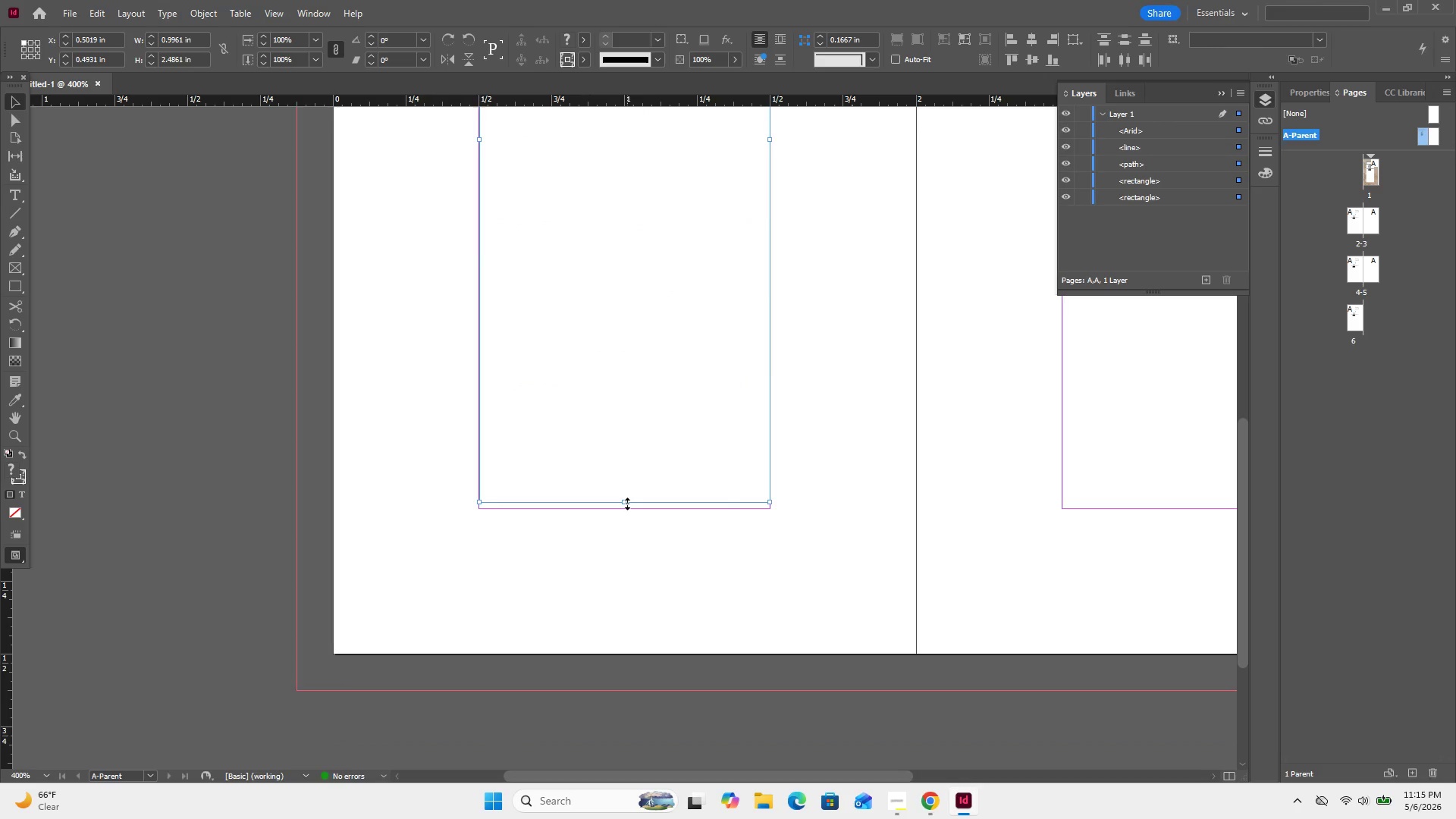 
left_click_drag(start_coordinate=[627, 504], to_coordinate=[629, 511])
 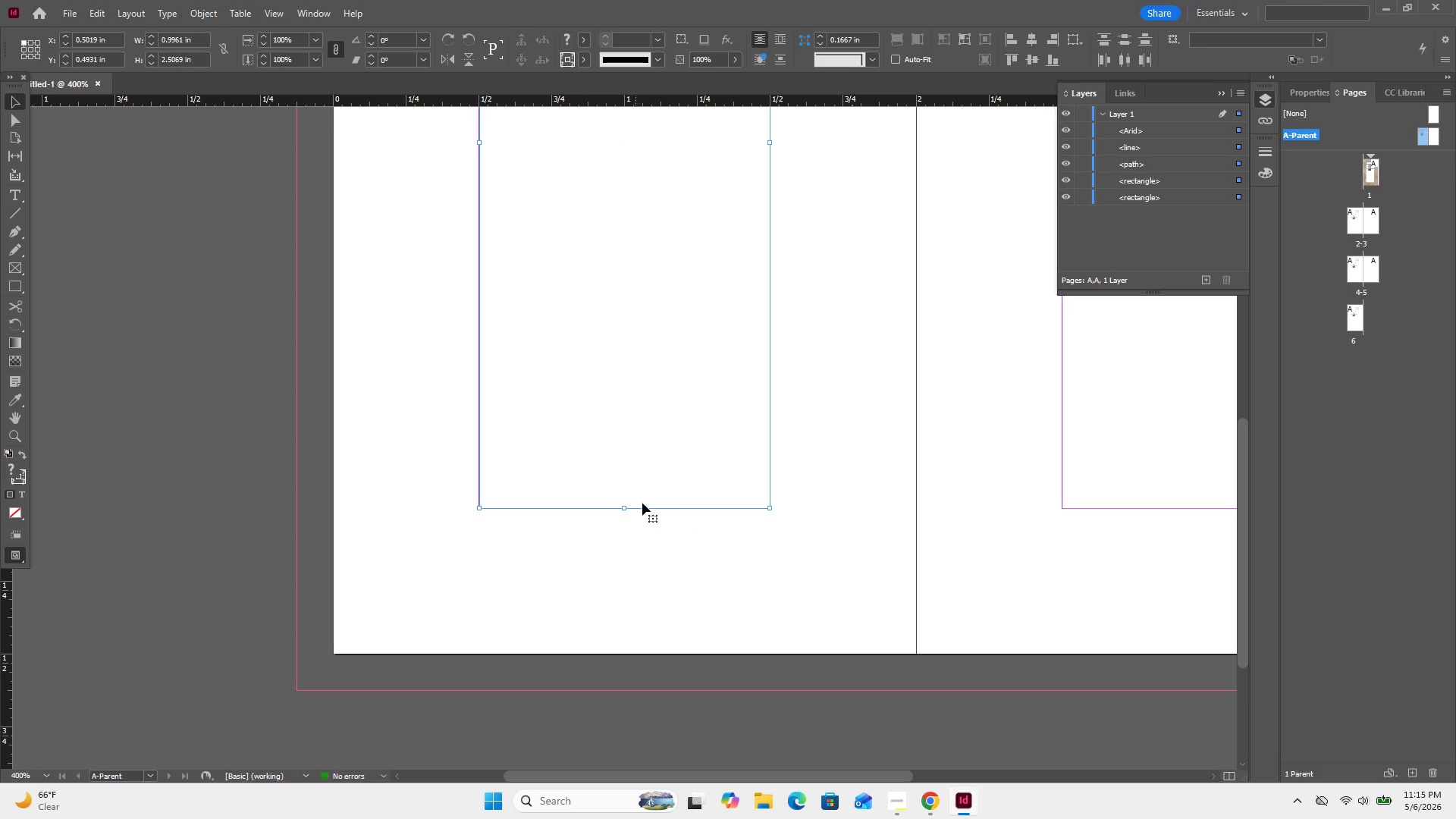 
scroll: coordinate [671, 469], scroll_direction: up, amount: 4.0
 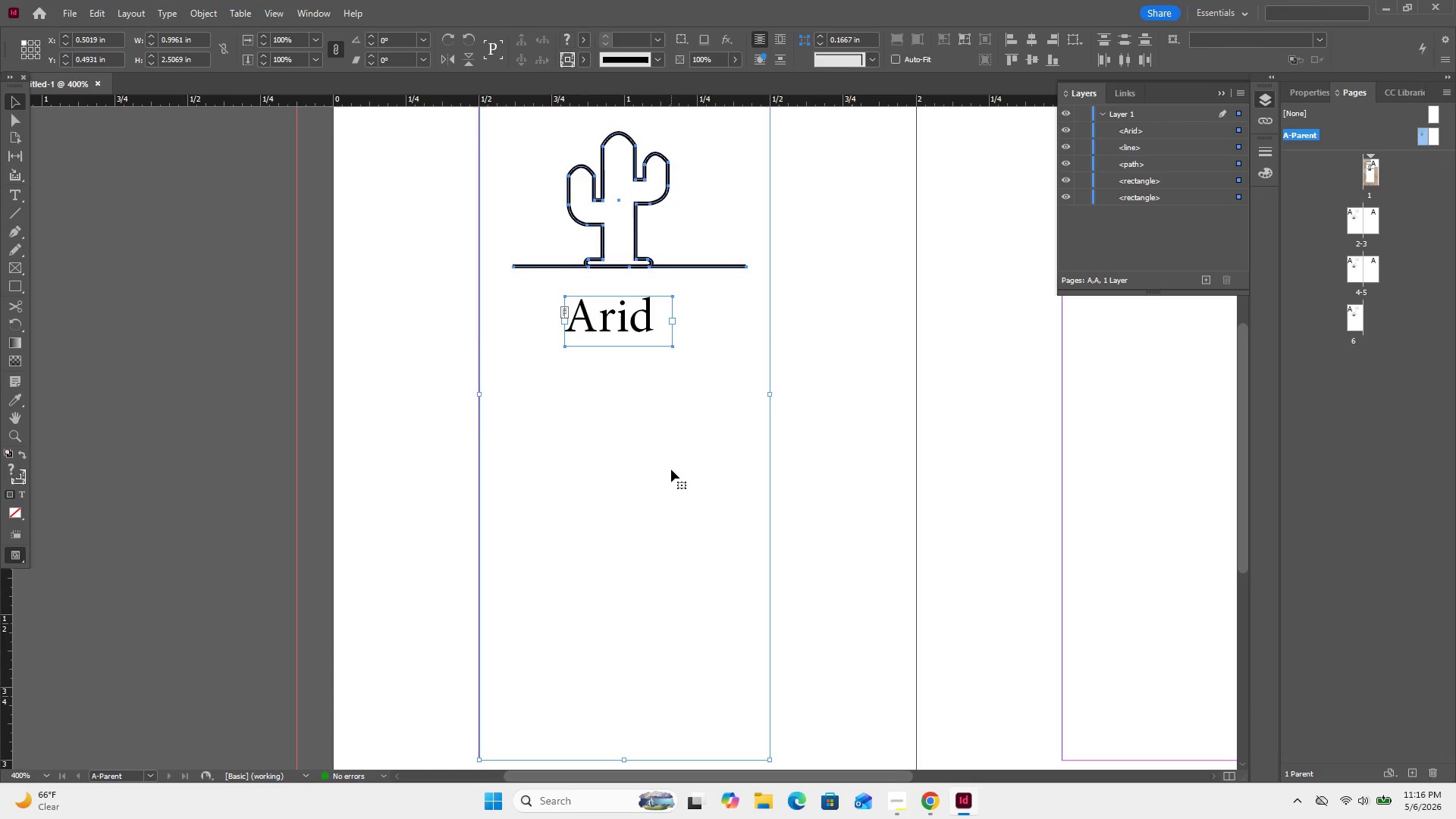 
scroll: coordinate [671, 469], scroll_direction: none, amount: 0.0
 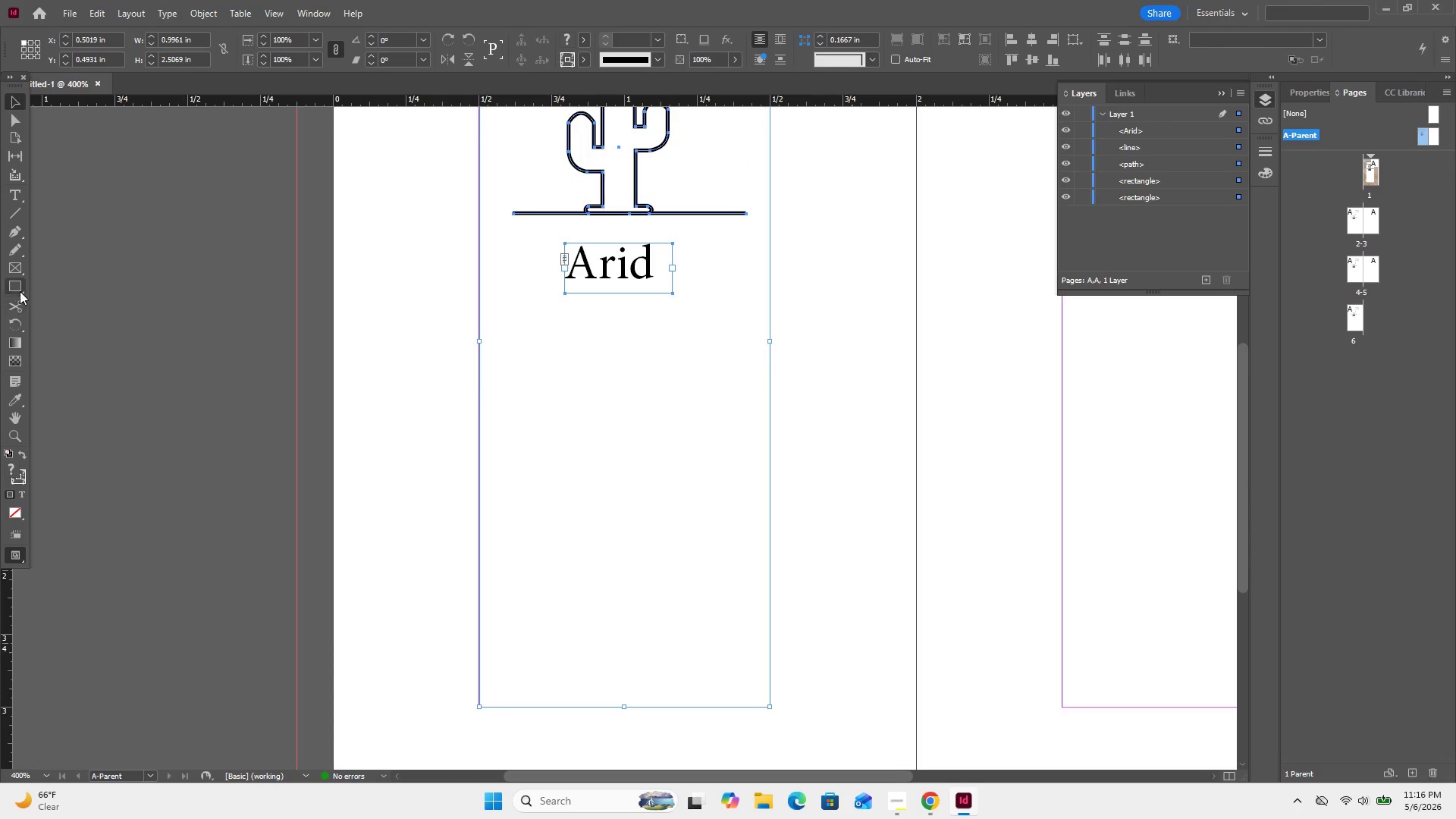 
left_click([19, 289])
 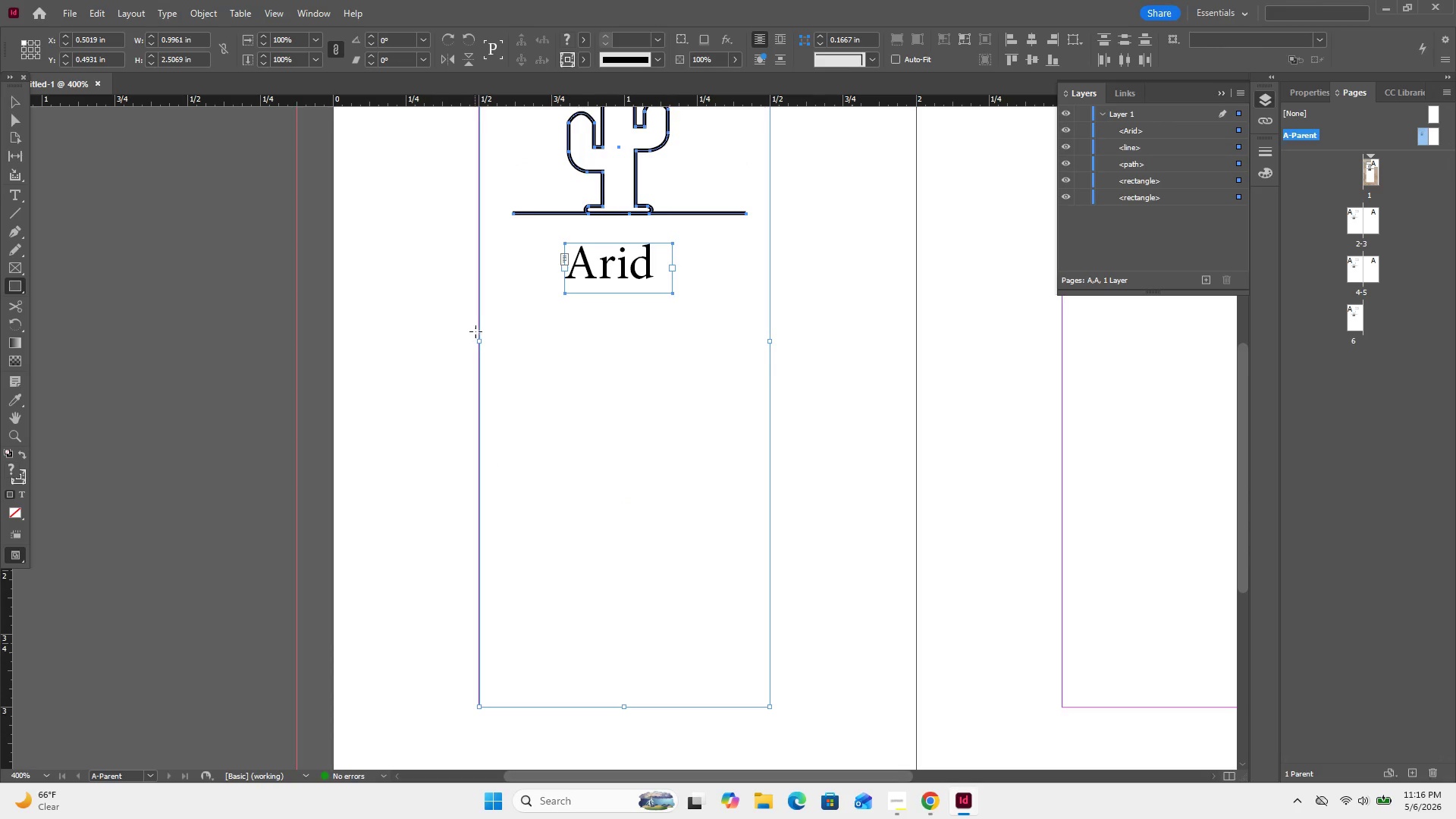 
left_click_drag(start_coordinate=[469, 333], to_coordinate=[774, 355])
 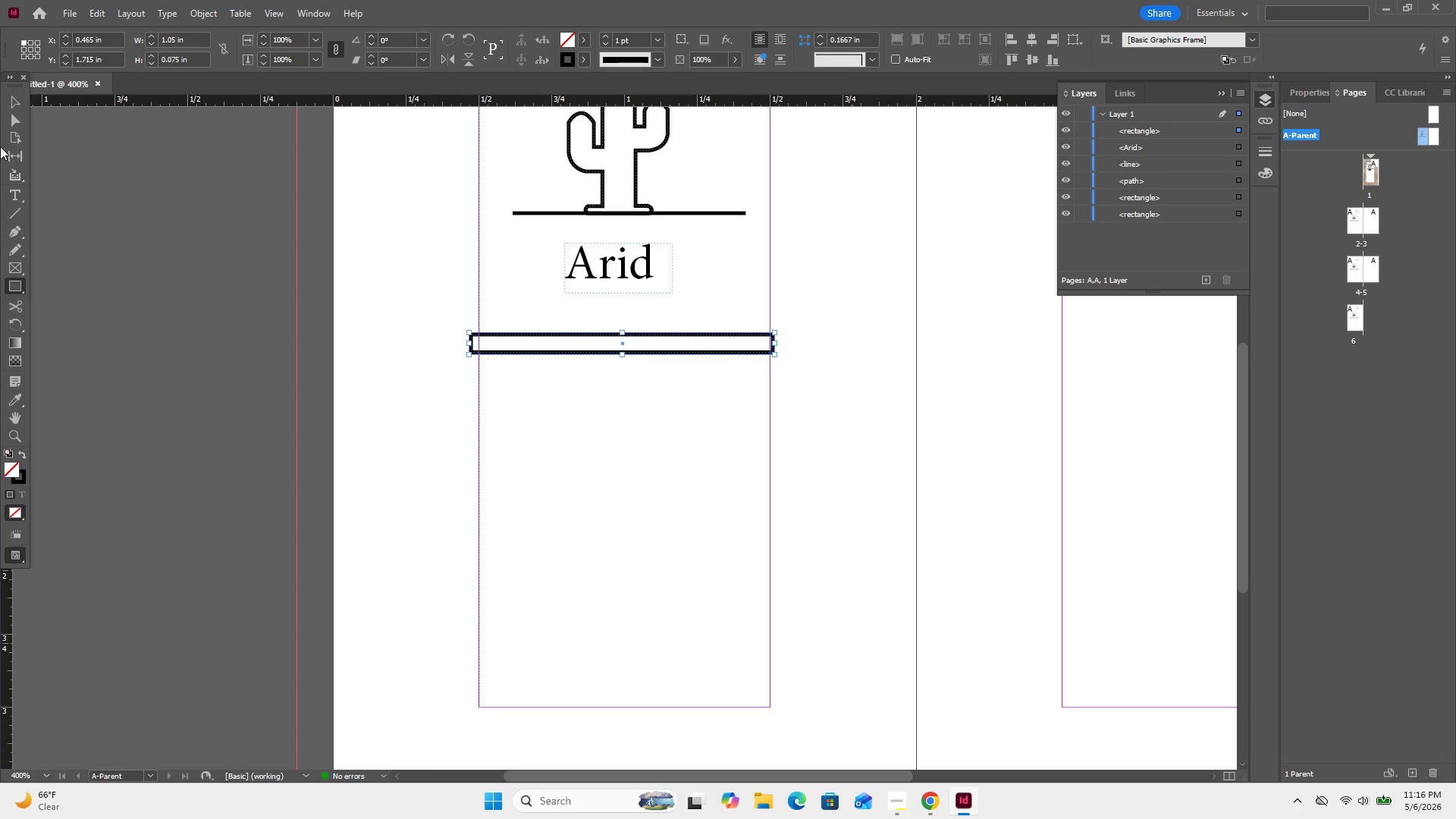 
left_click([8, 97])
 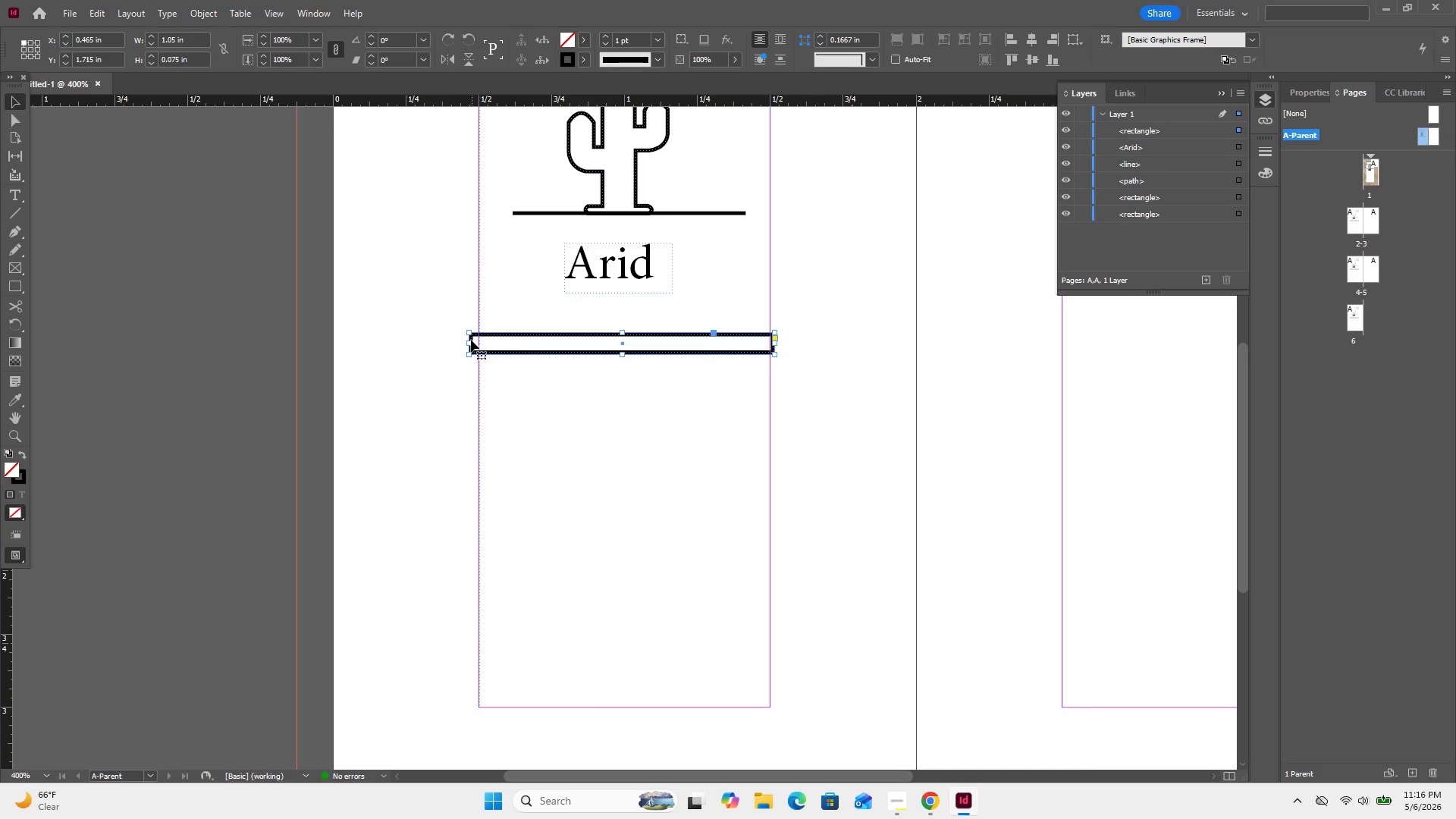 
wait(6.75)
 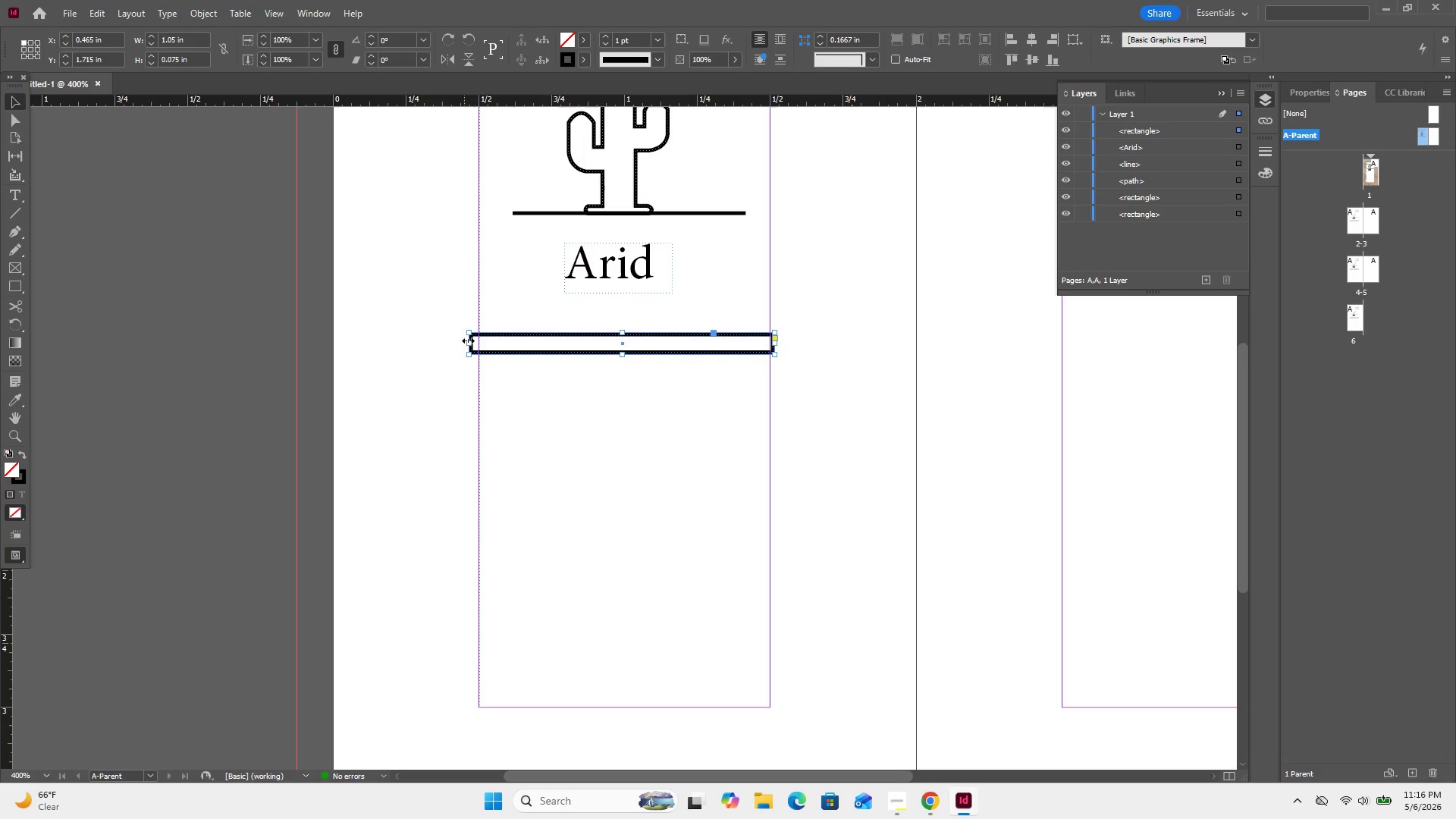 
left_click_drag(start_coordinate=[468, 342], to_coordinate=[479, 338])
 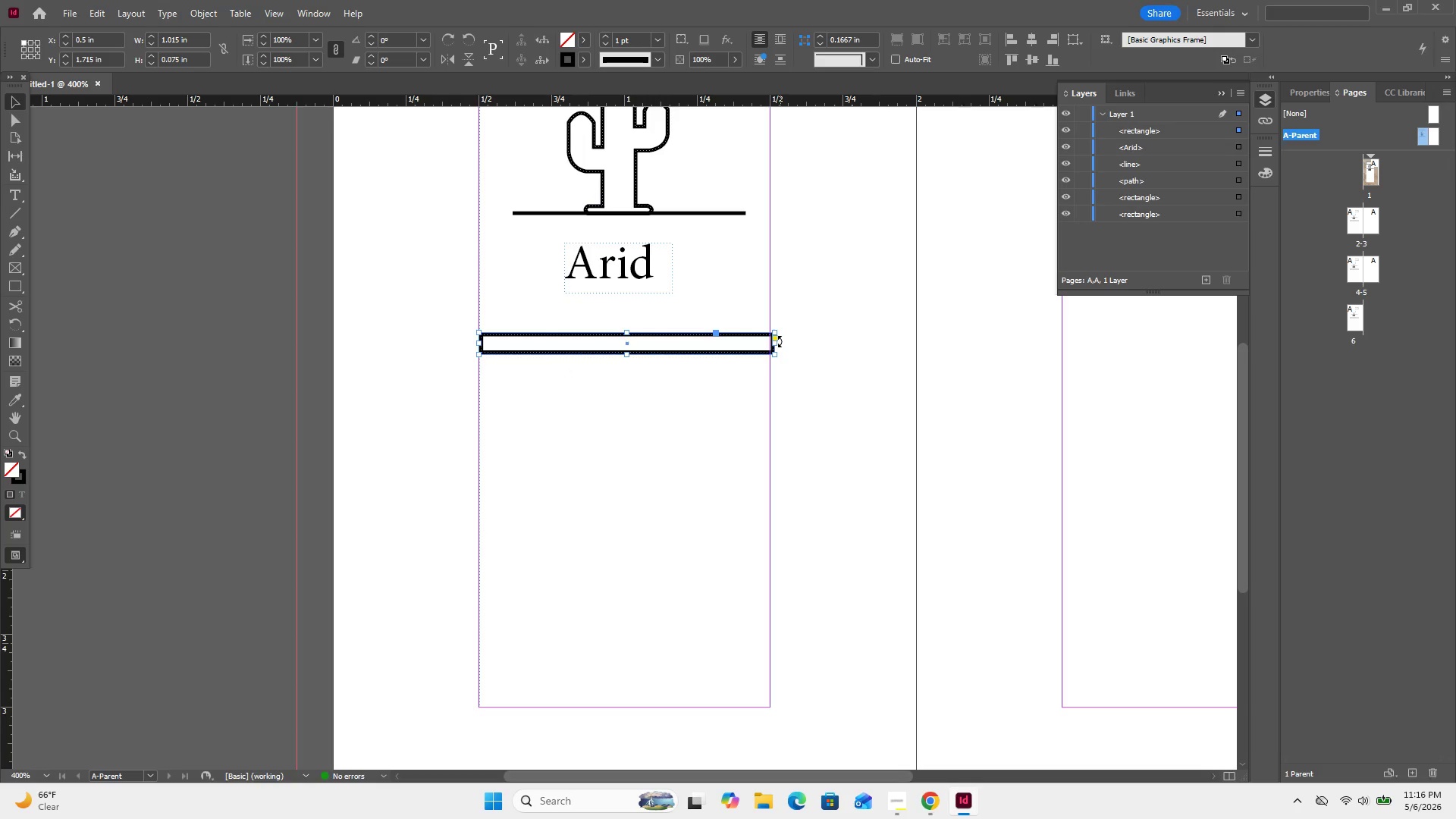 
left_click_drag(start_coordinate=[776, 342], to_coordinate=[767, 344])
 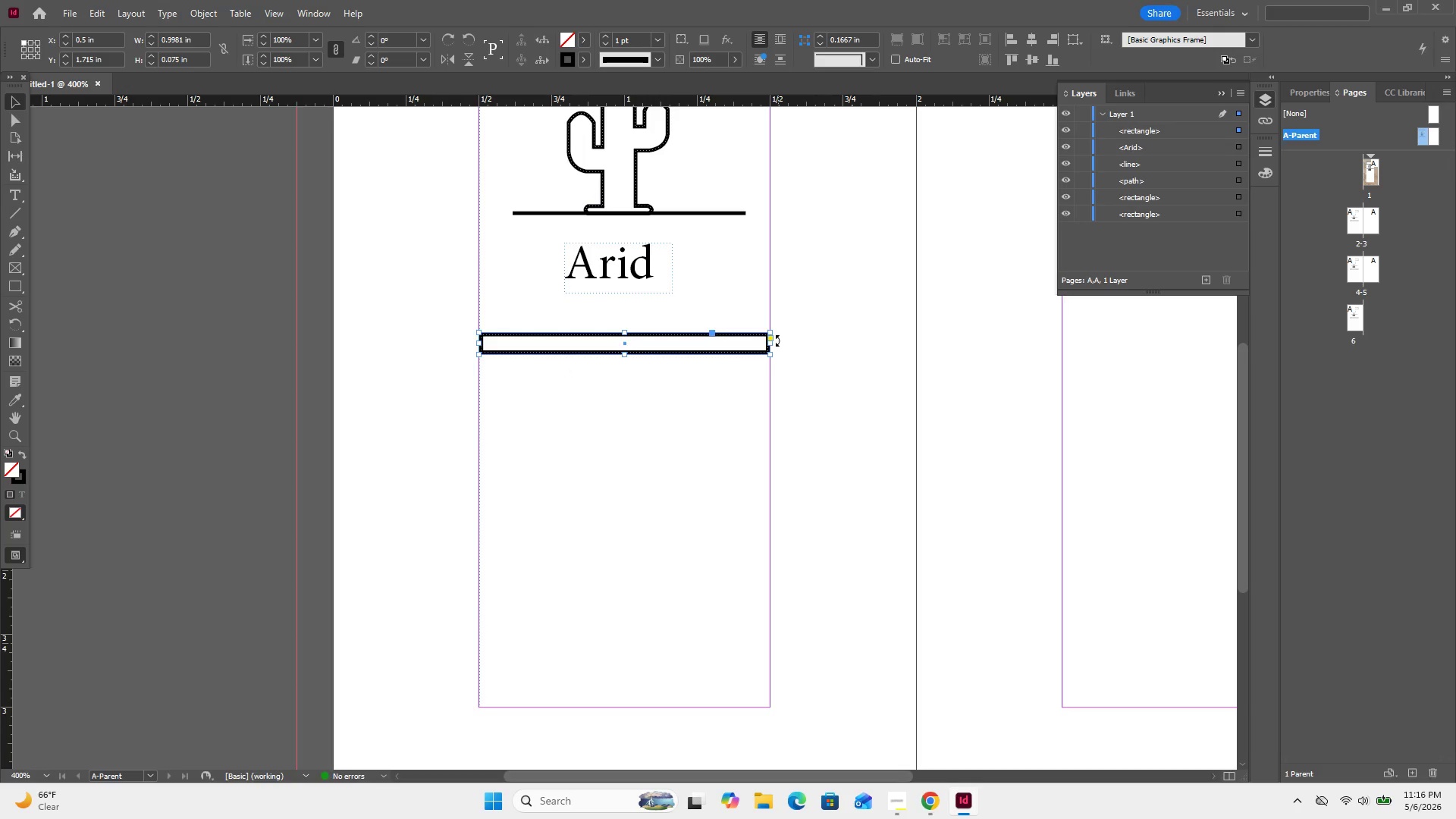 
left_click([781, 340])
 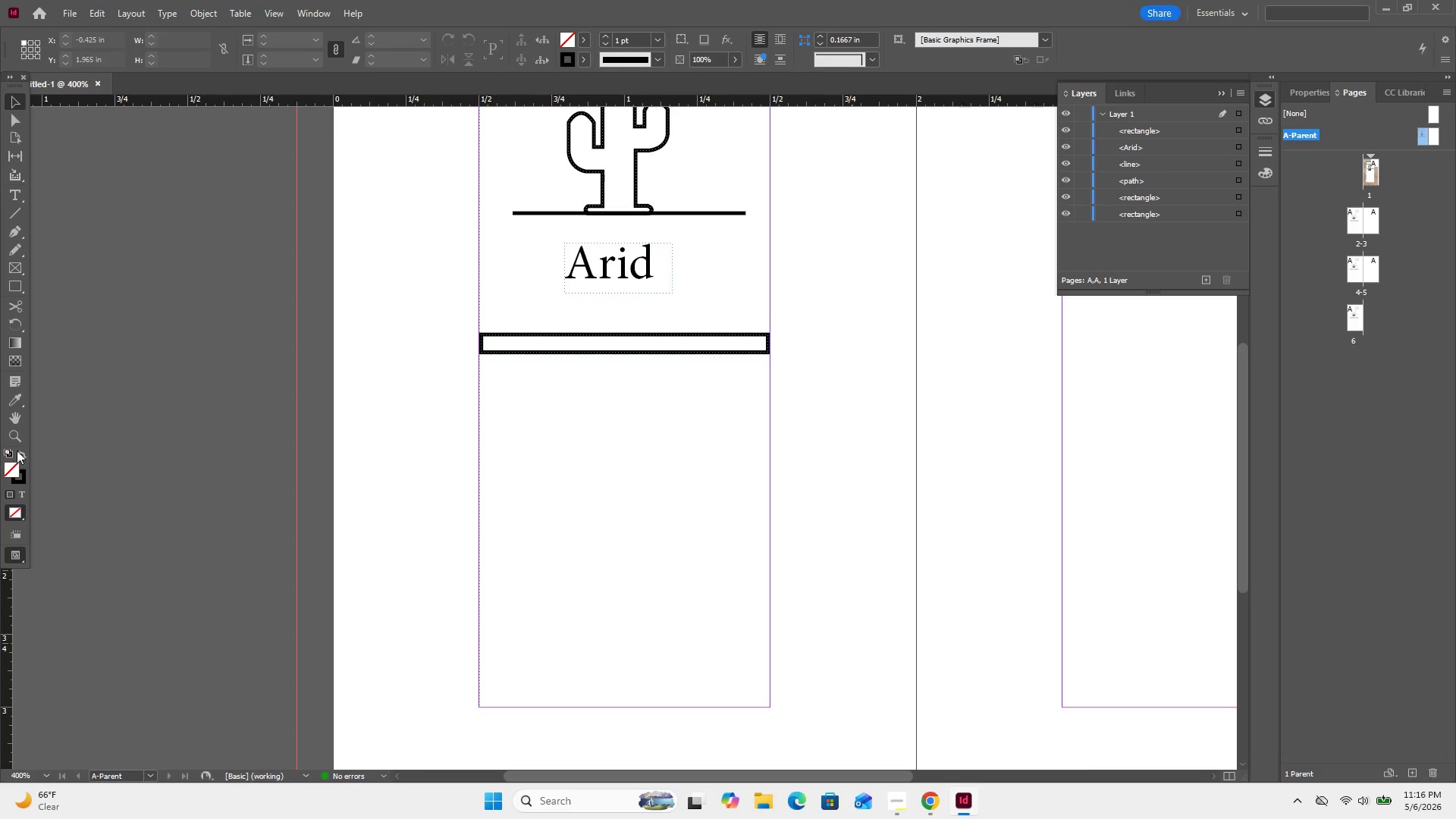 
left_click([17, 450])
 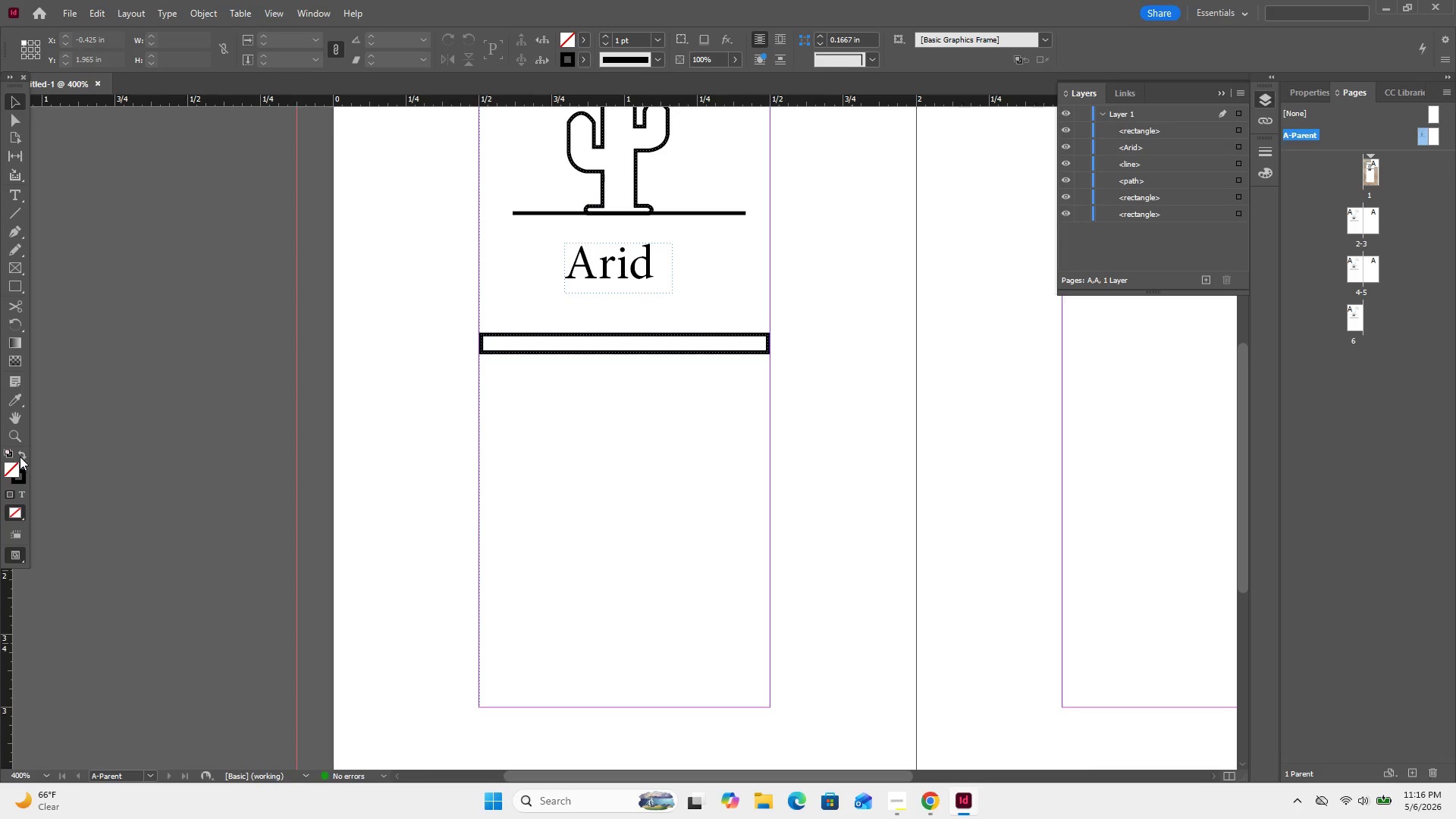 
left_click([14, 455])
 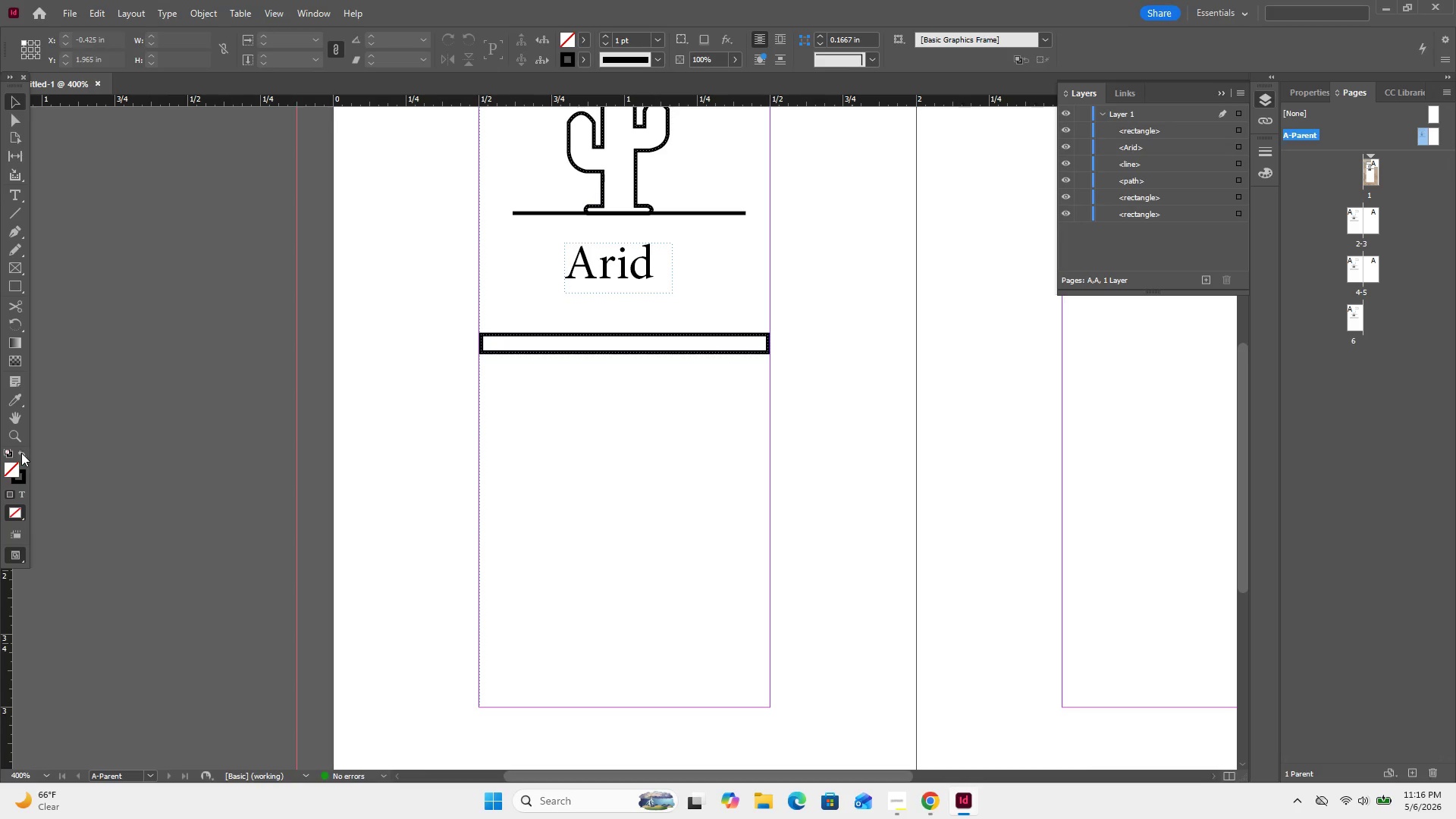 
left_click([21, 453])
 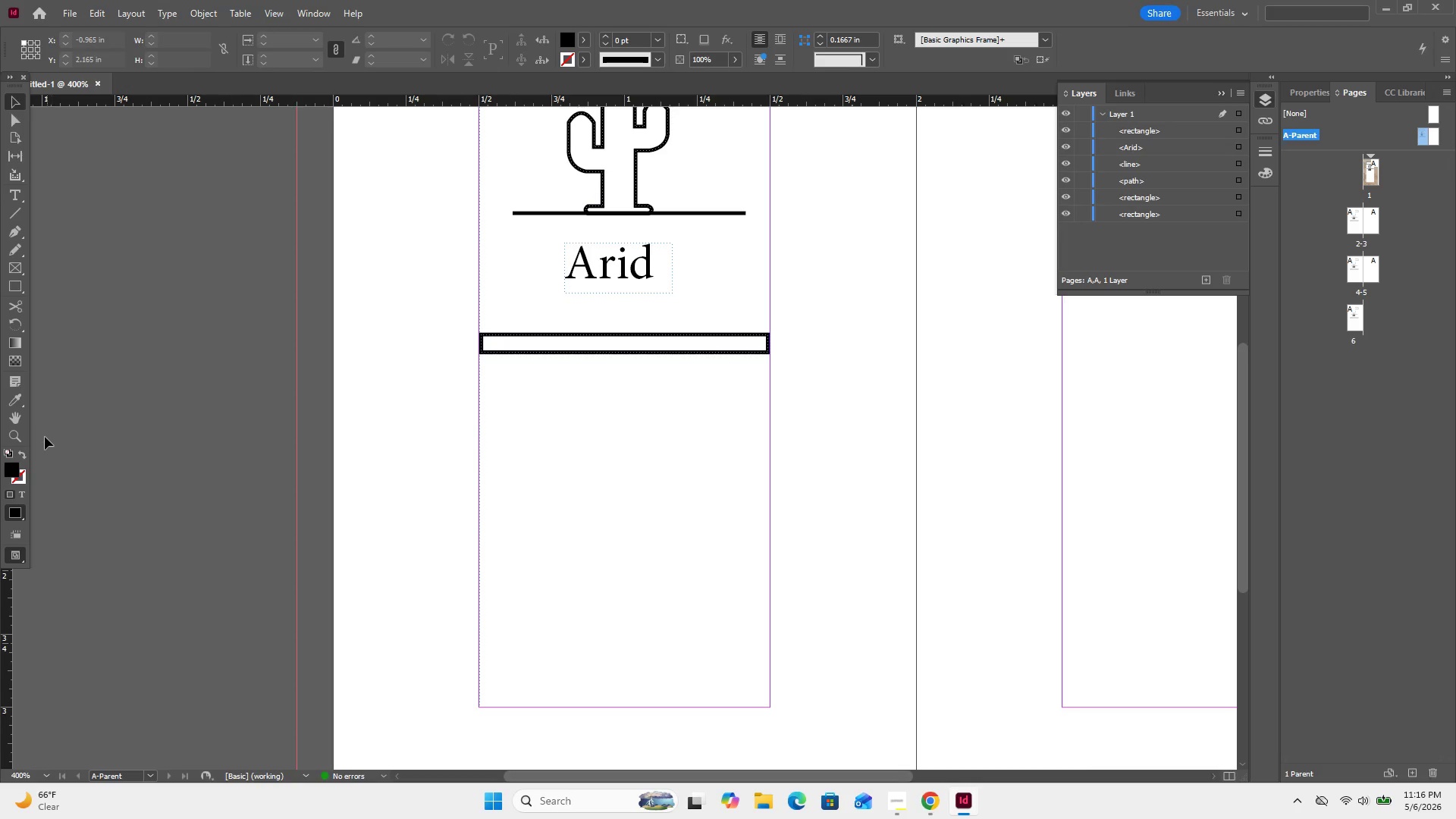 
left_click_drag(start_coordinate=[588, 413], to_coordinate=[585, 318])
 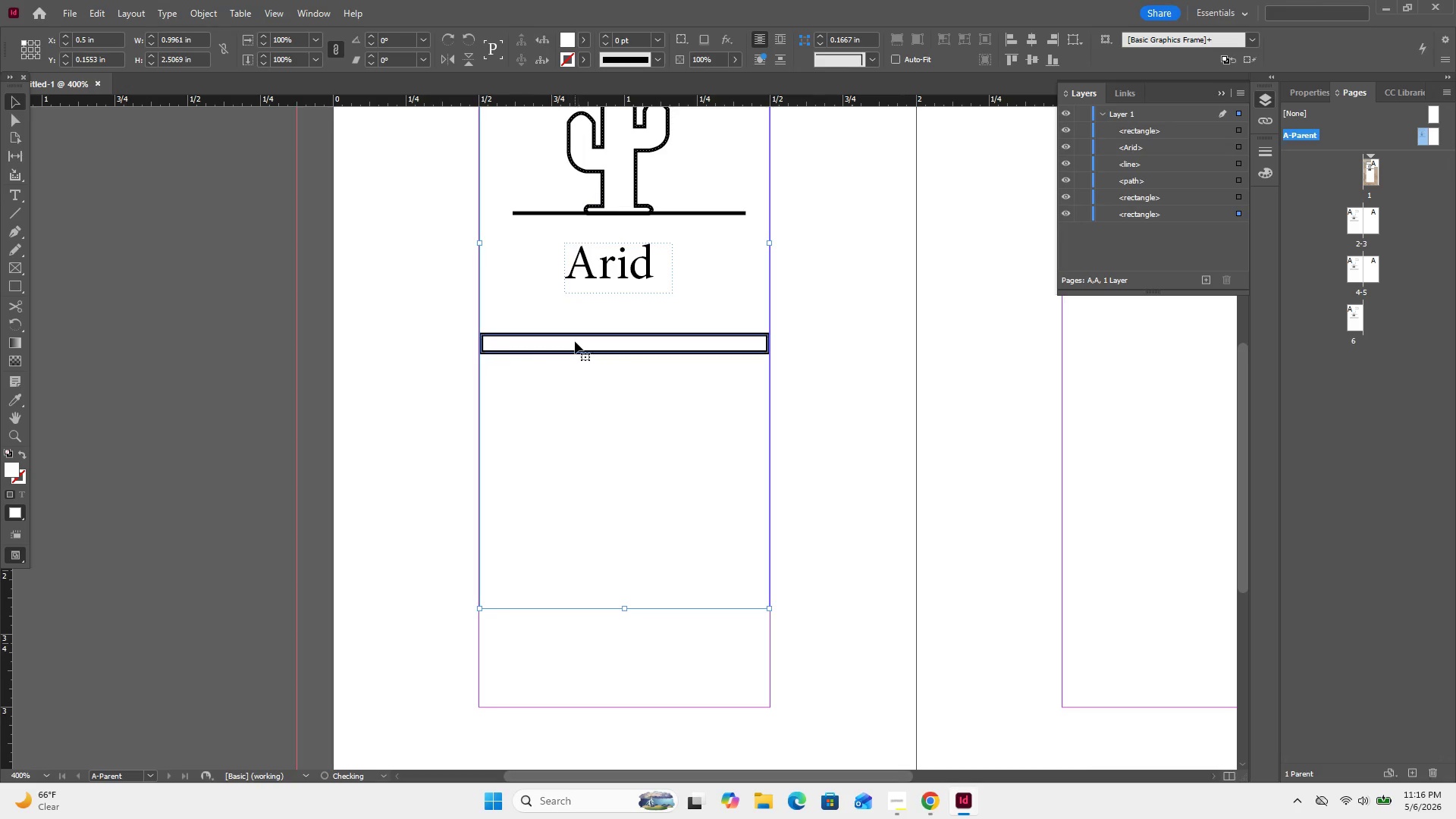 
key(Control+Z)
 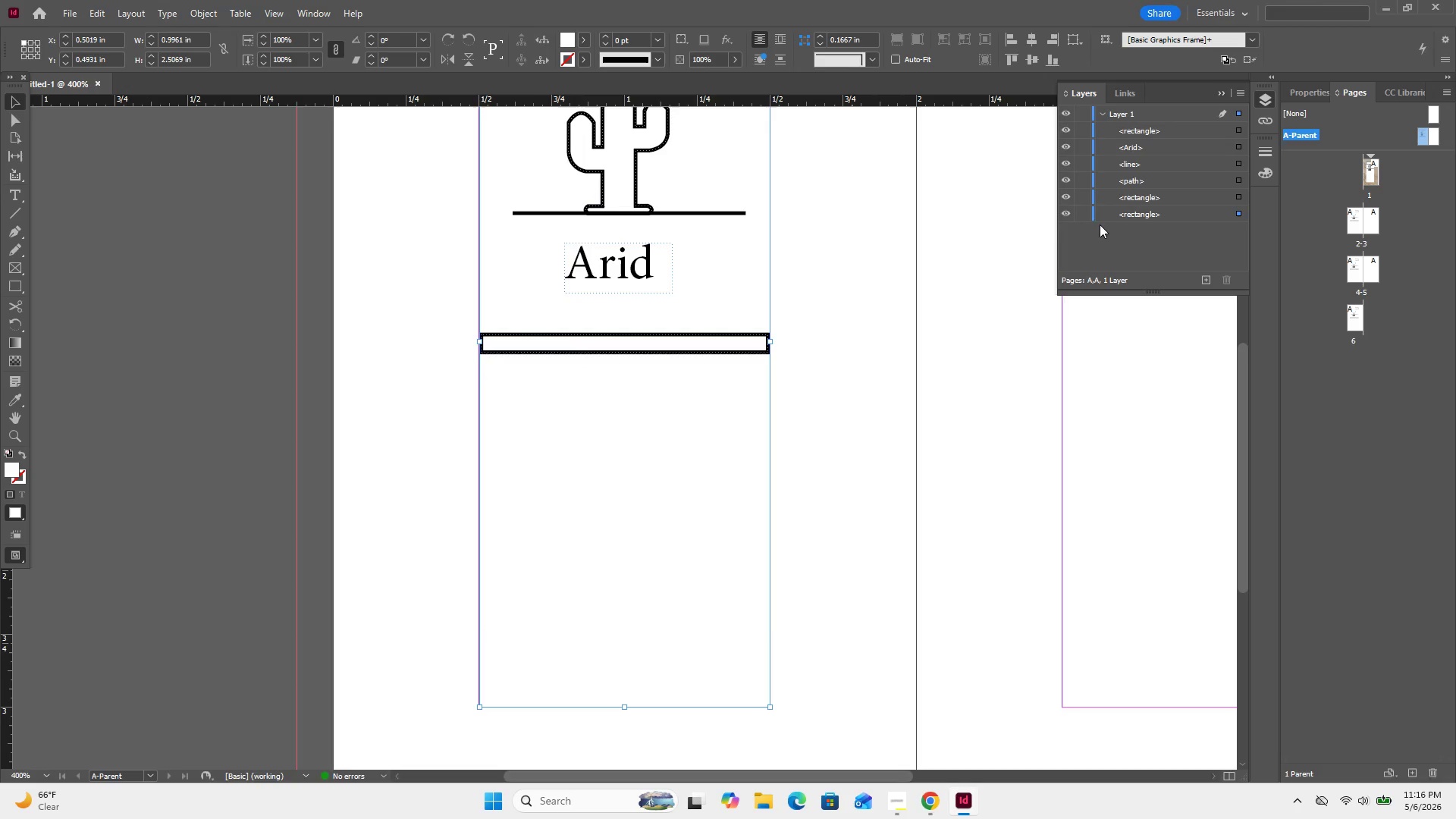 
left_click([1090, 218])
 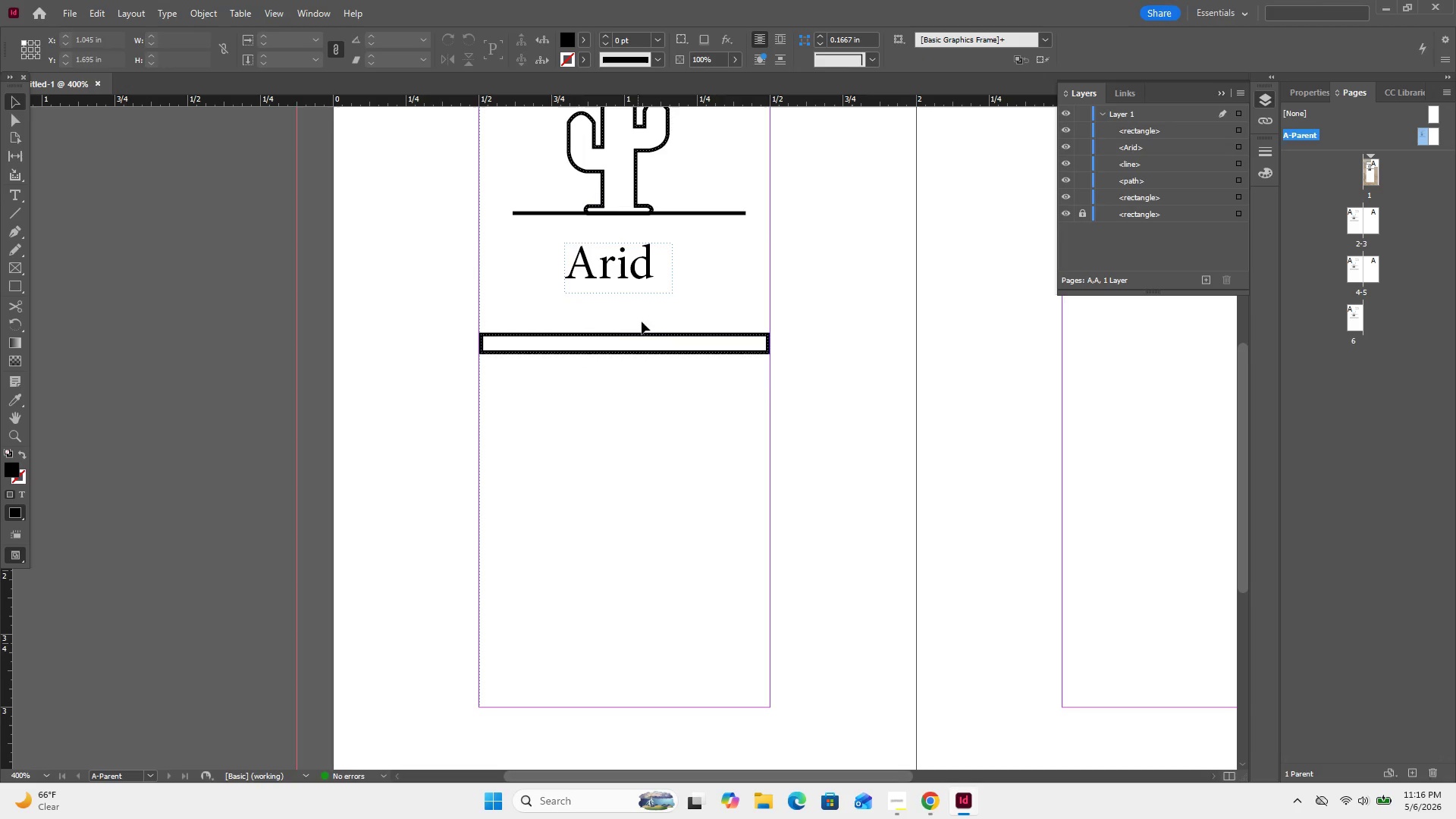 
left_click_drag(start_coordinate=[649, 312], to_coordinate=[629, 374])
 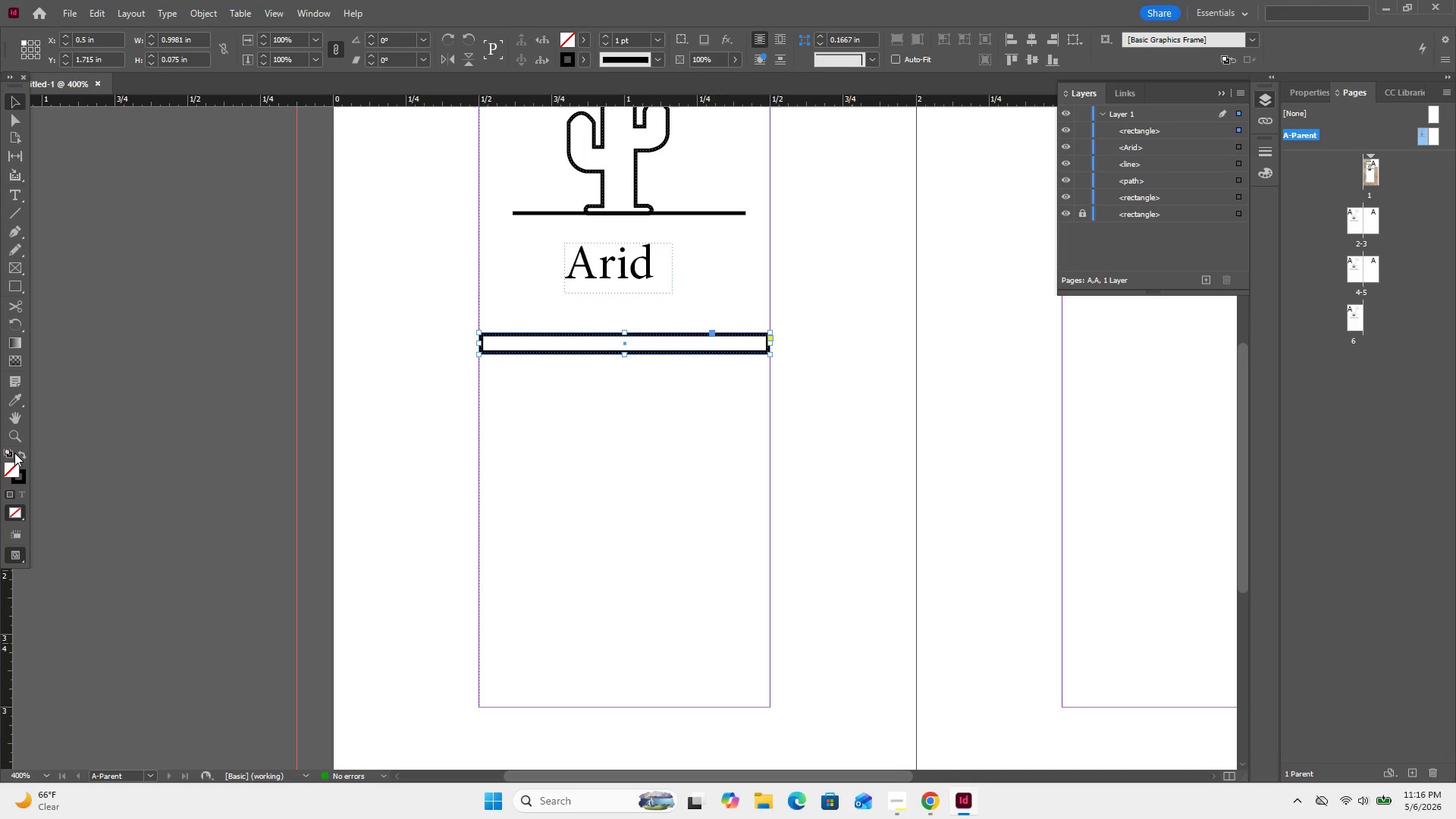 
left_click([17, 452])
 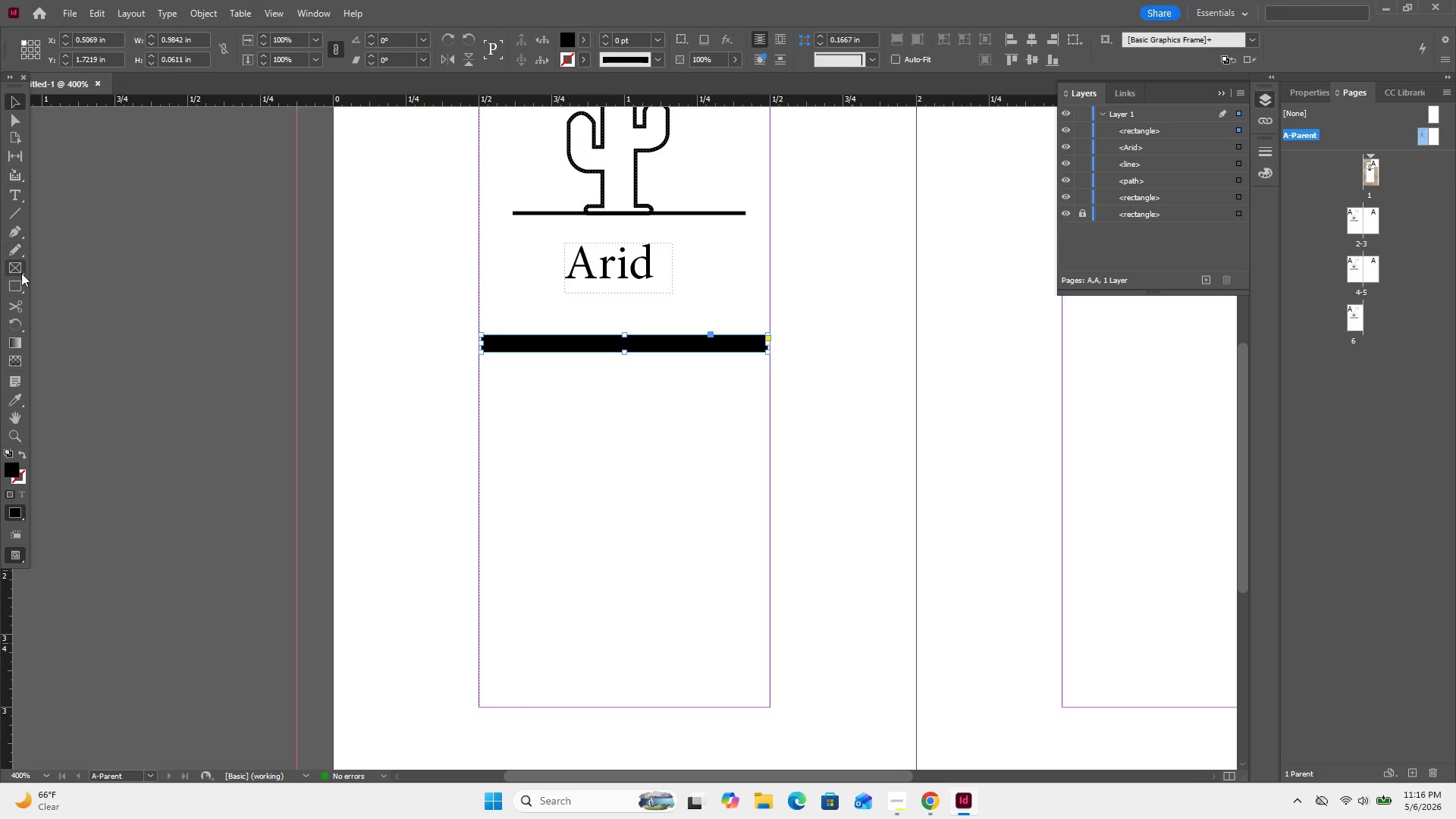 
wait(5.02)
 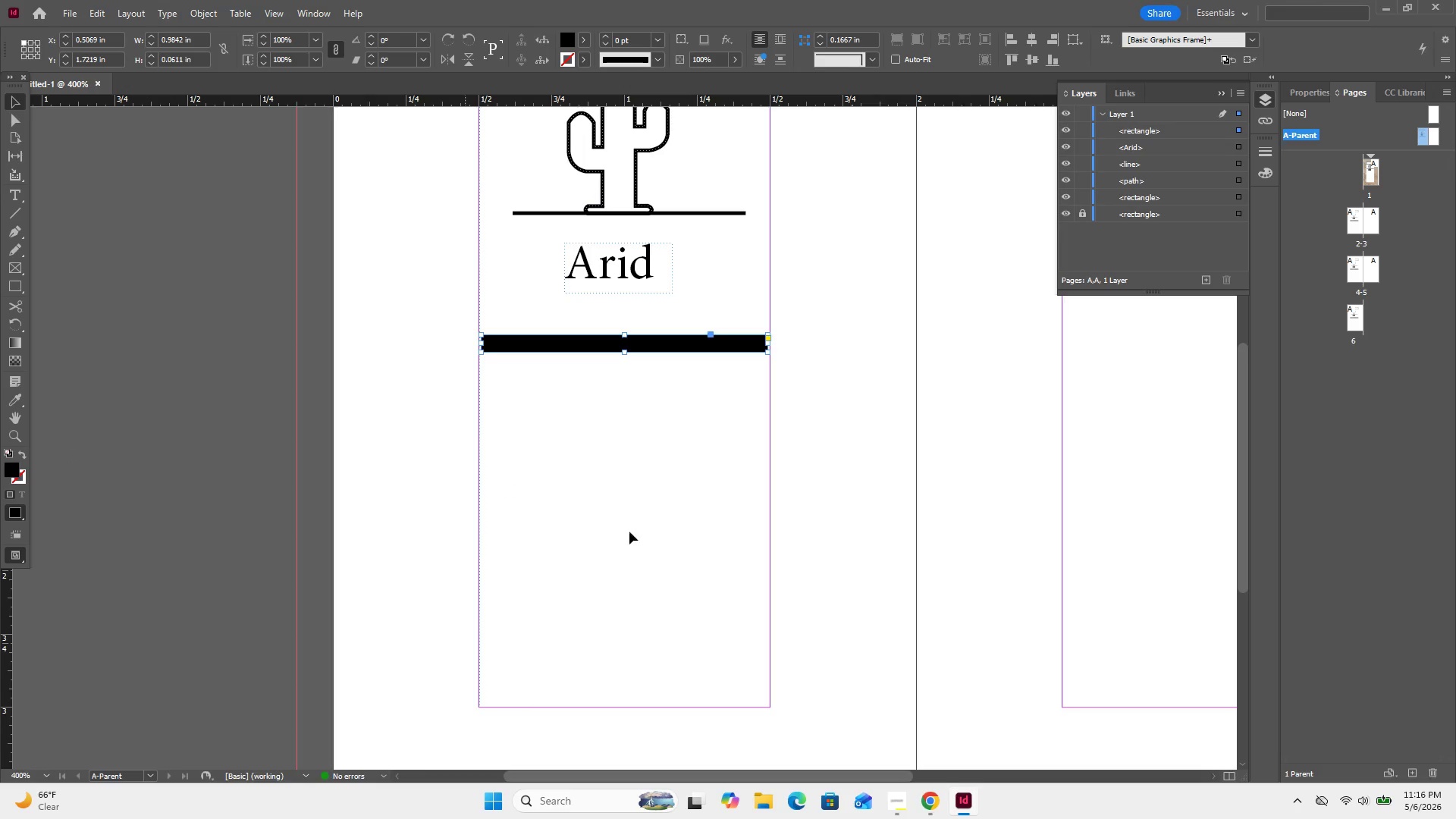 
key(Control+Minus)
 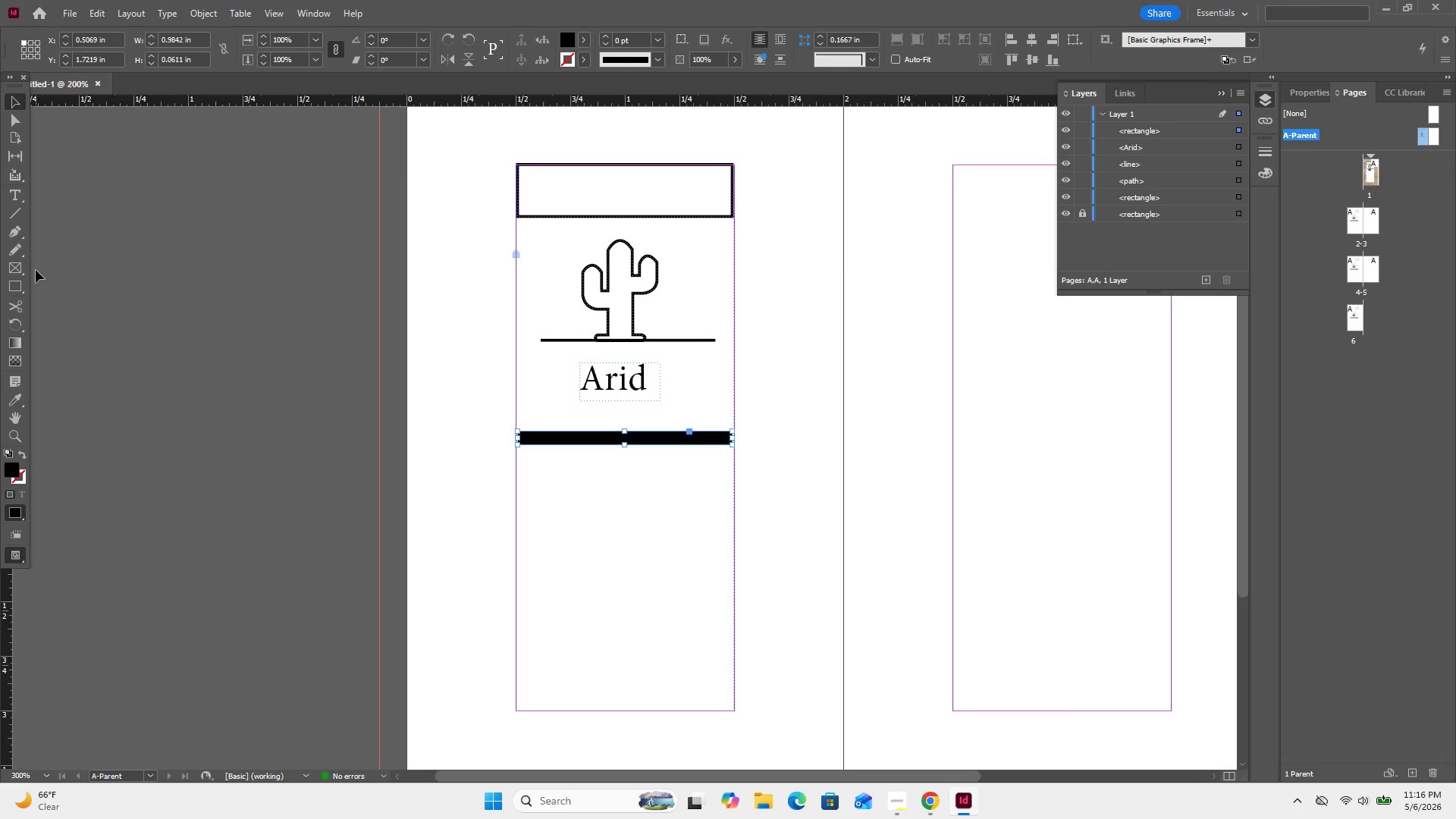 
key(Control+Minus)
 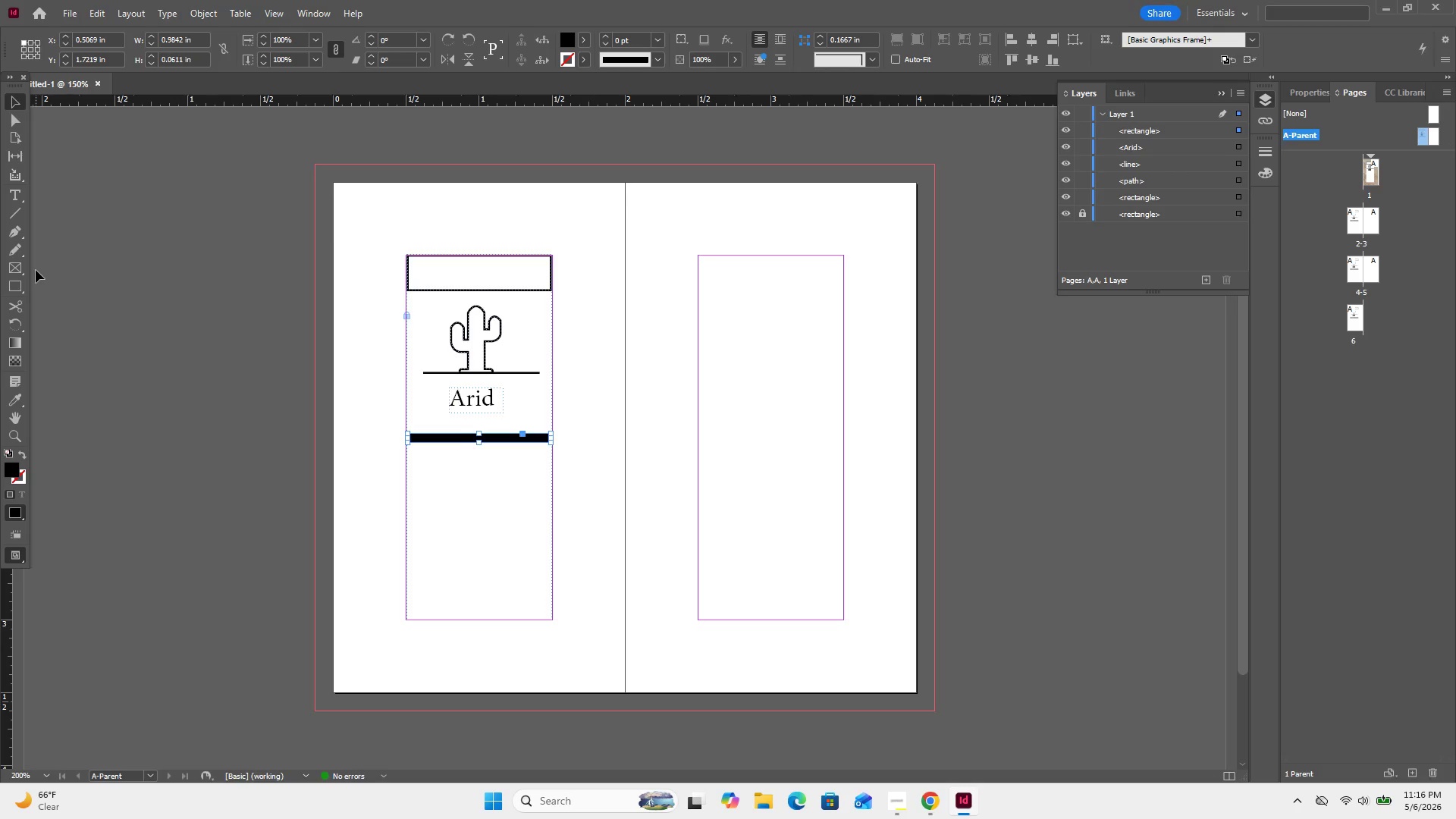 
key(Control+Minus)
 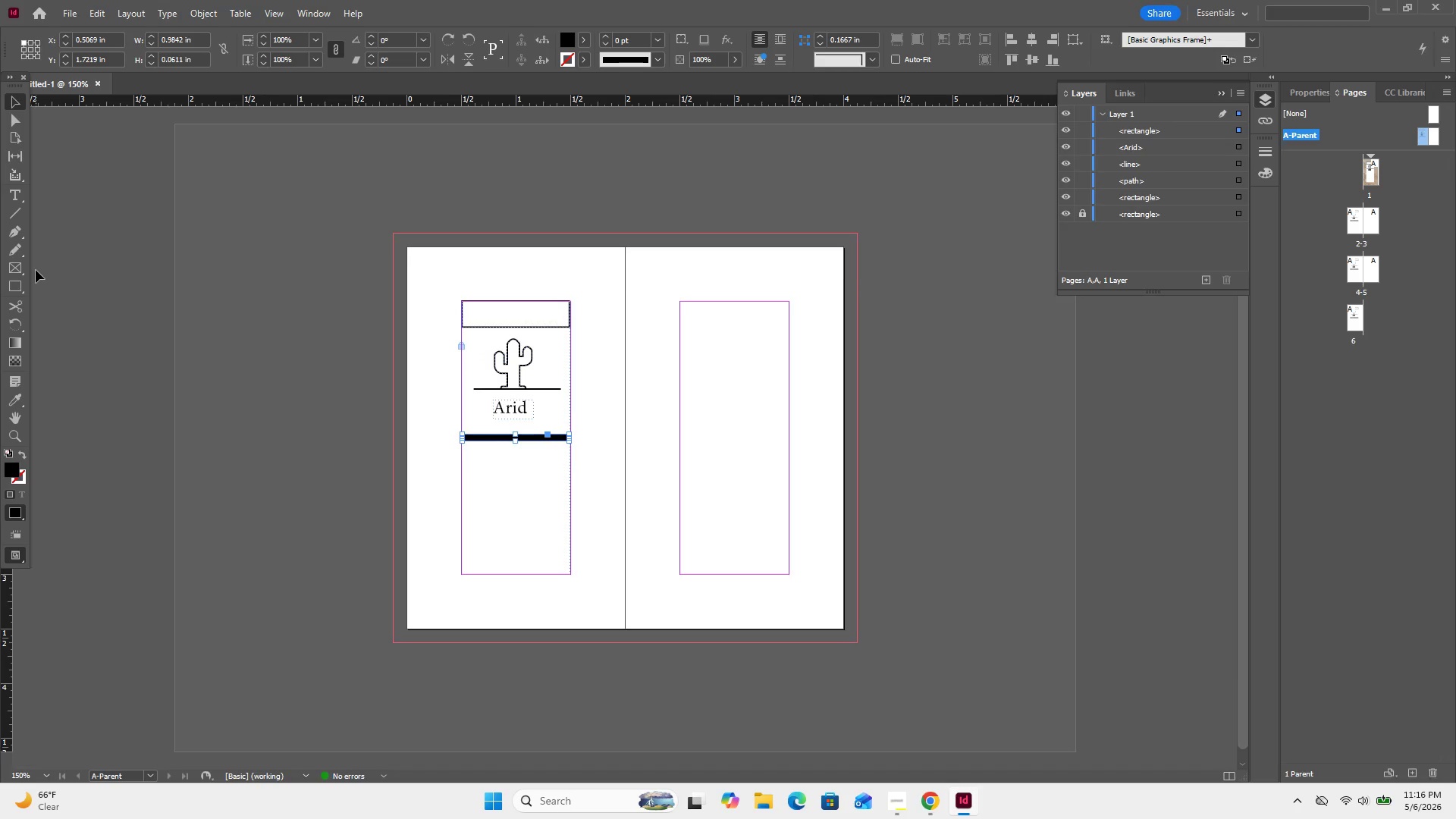 
key(Control+Minus)
 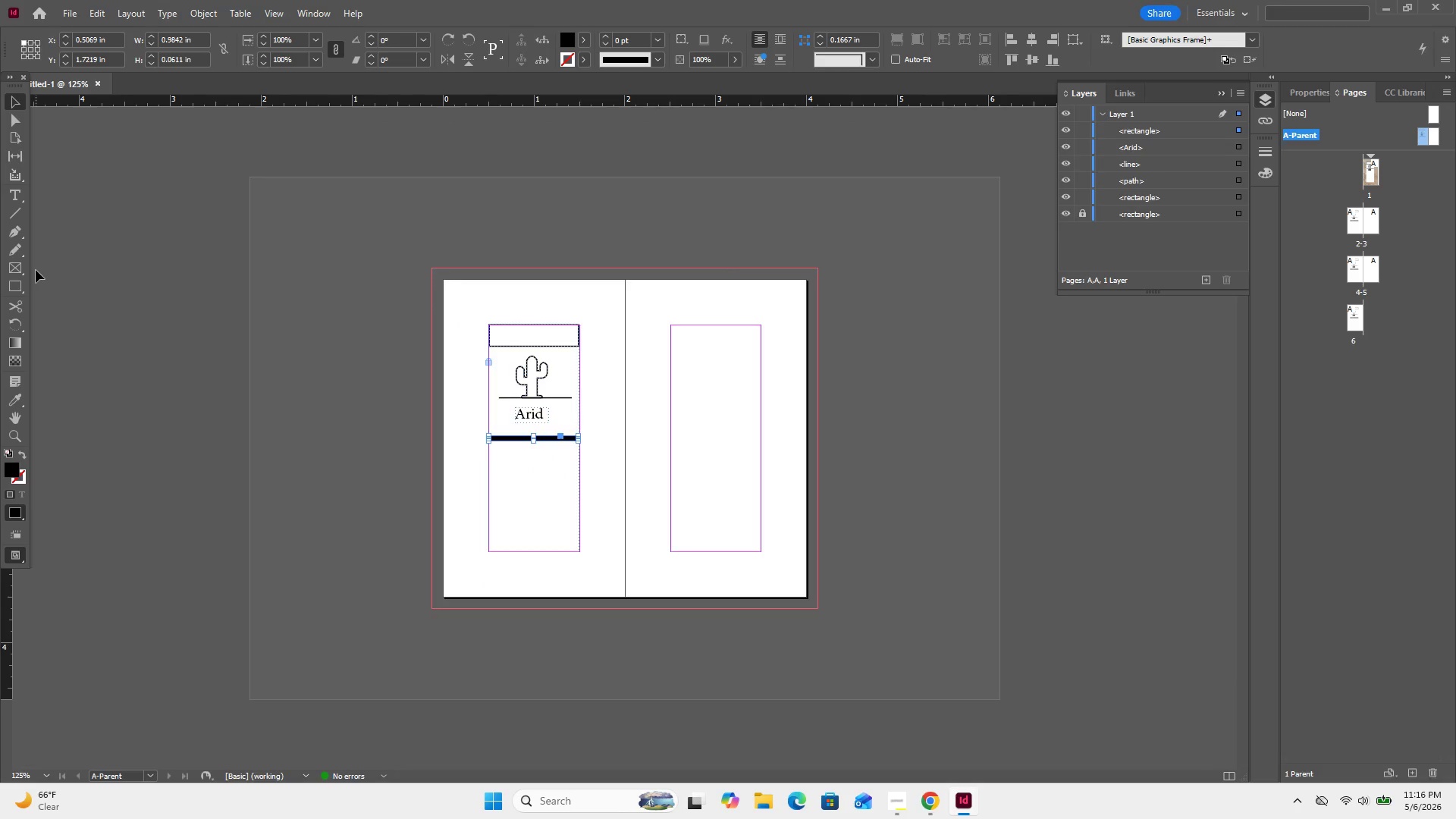 
key(Control+Minus)
 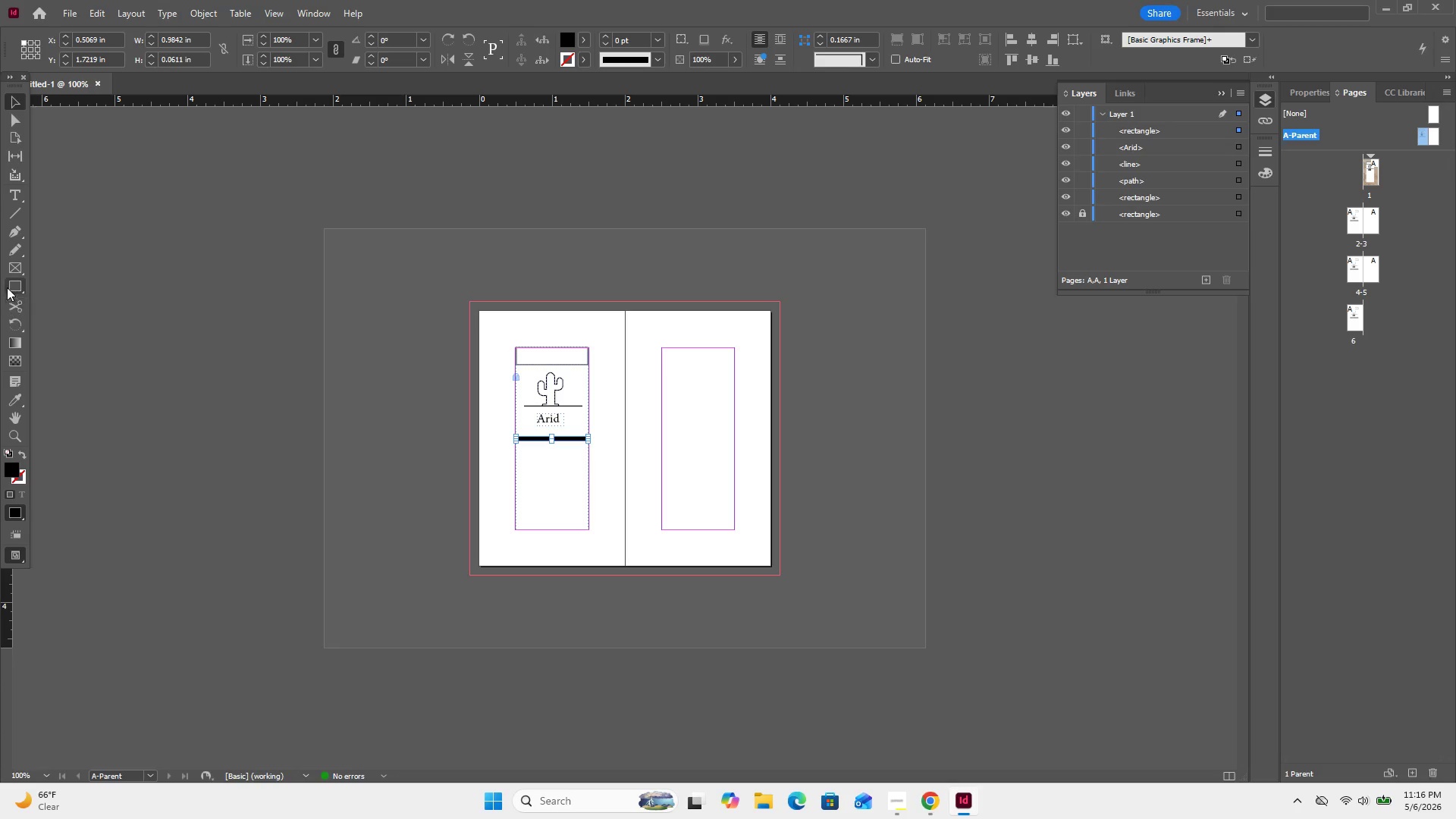 
wait(7.38)
 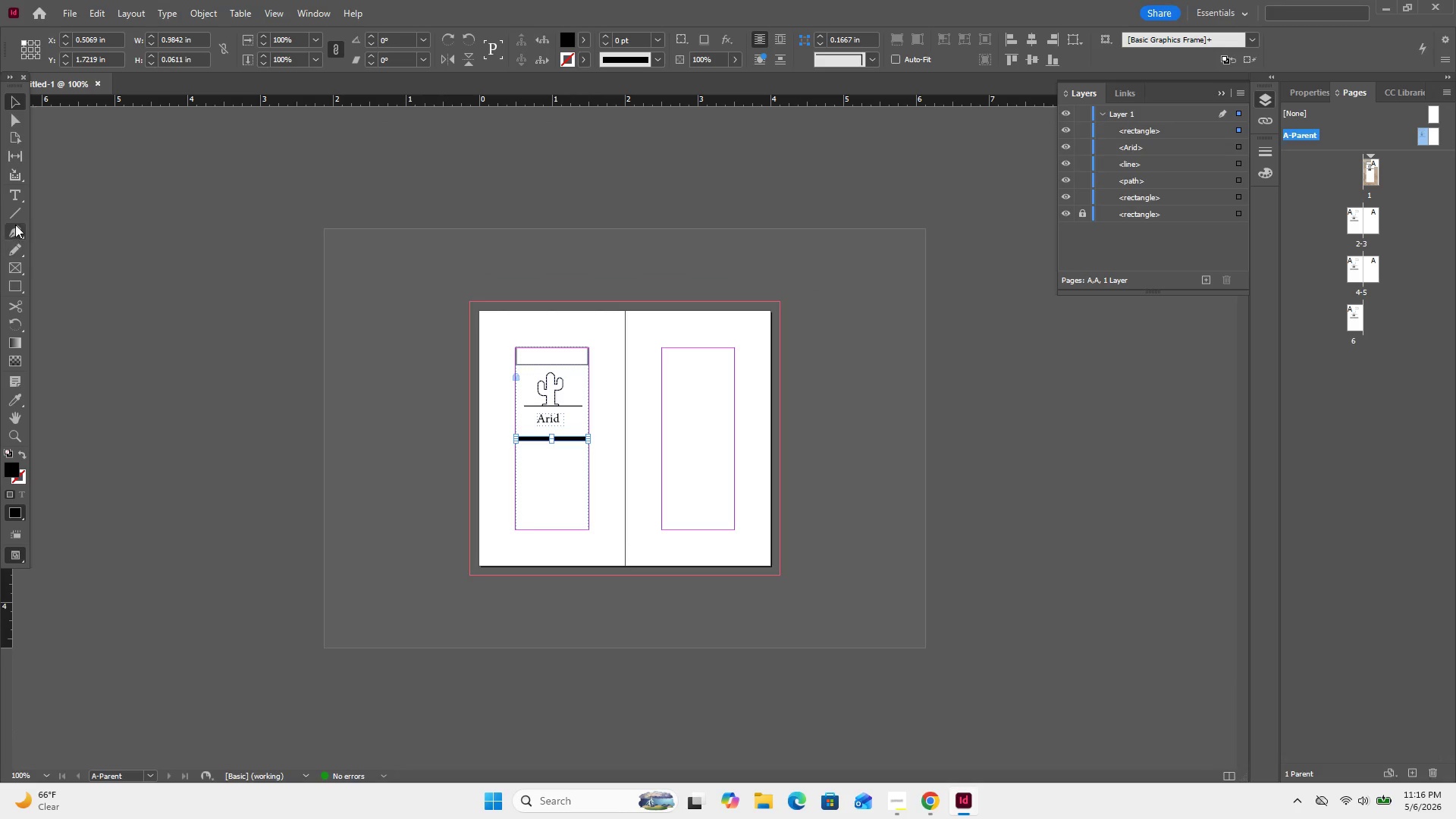 
left_click([10, 405])
 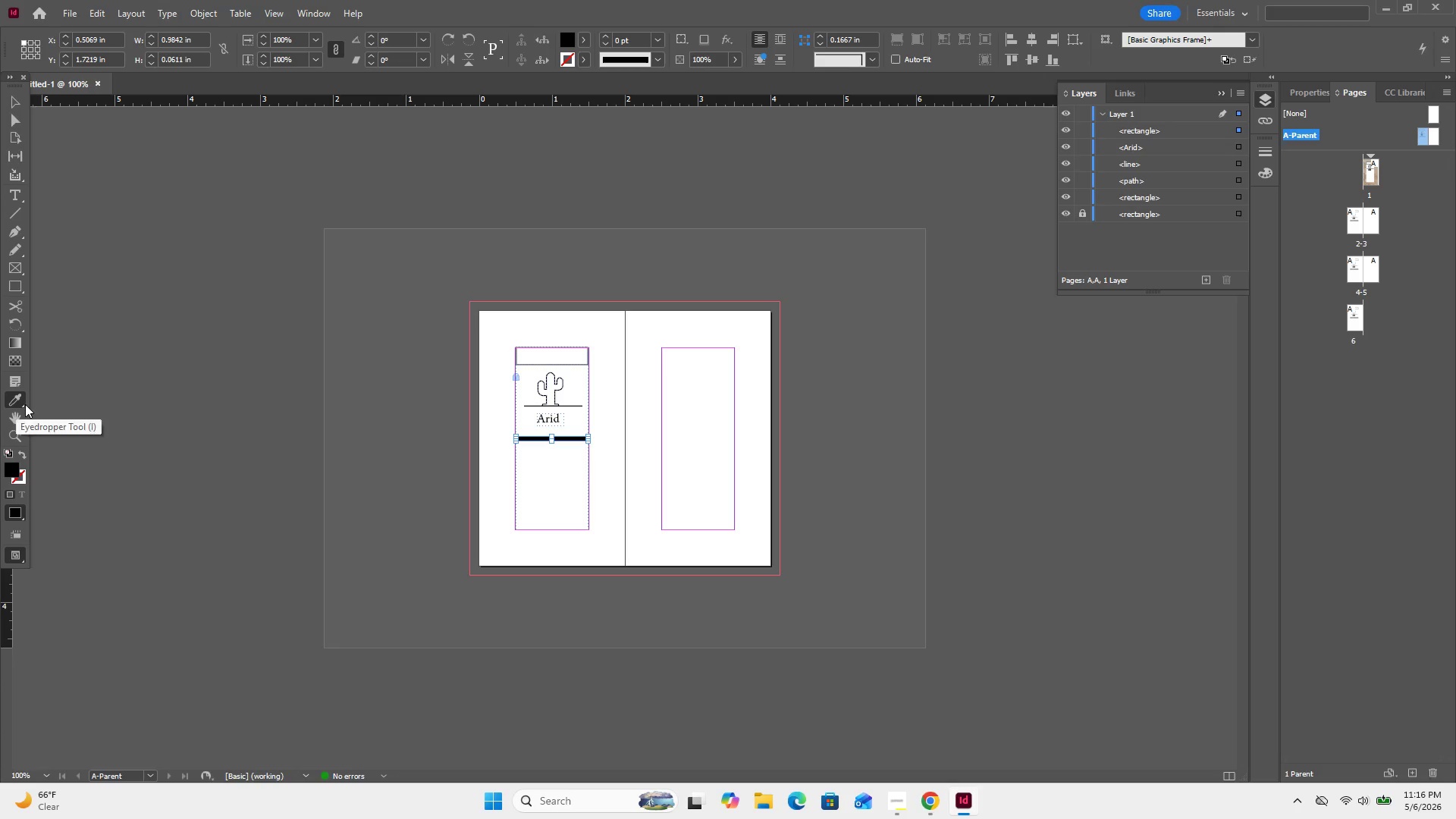 
scroll: coordinate [416, 532], scroll_direction: down, amount: 21.0
 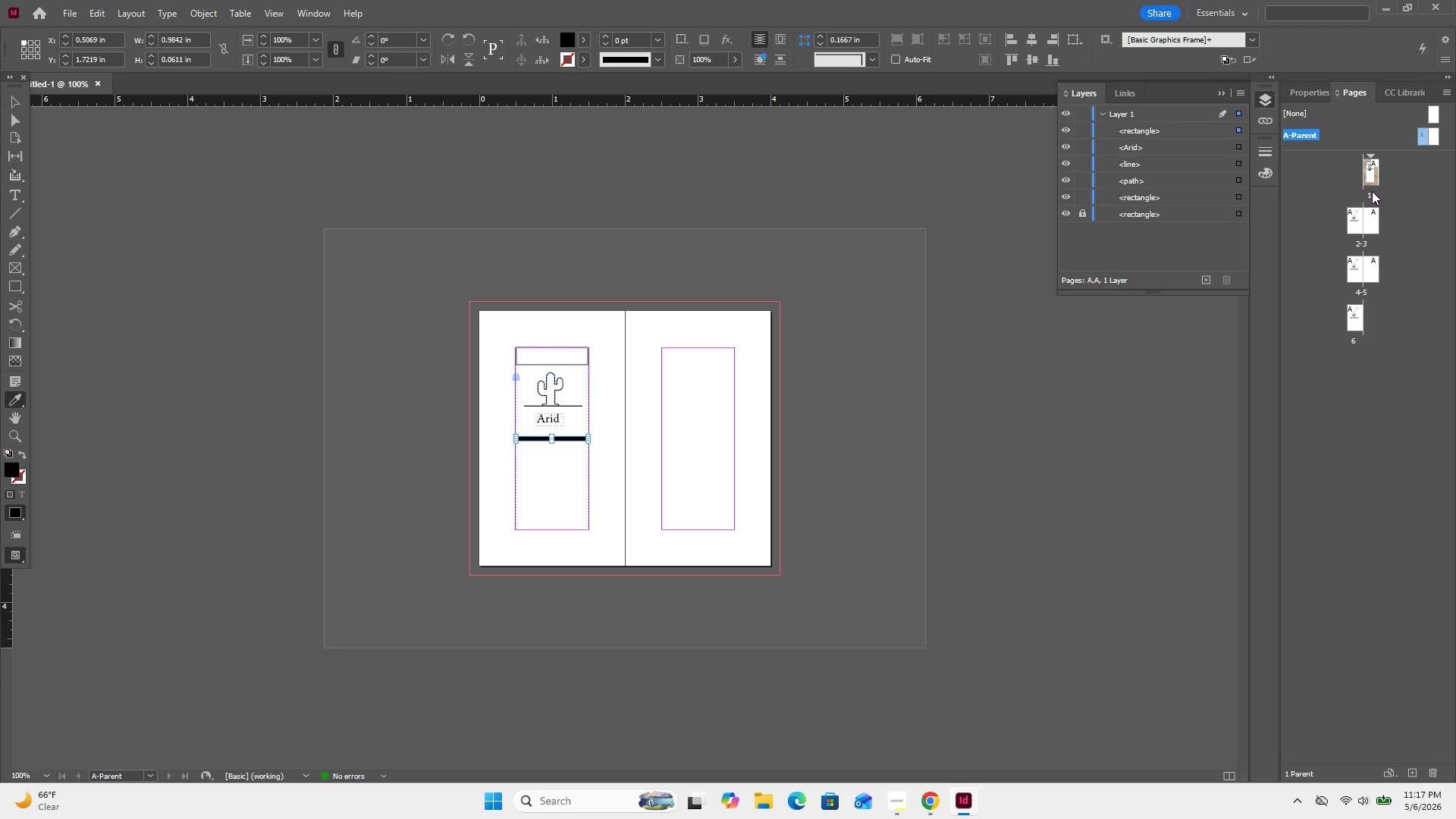 
double_click([1373, 185])
 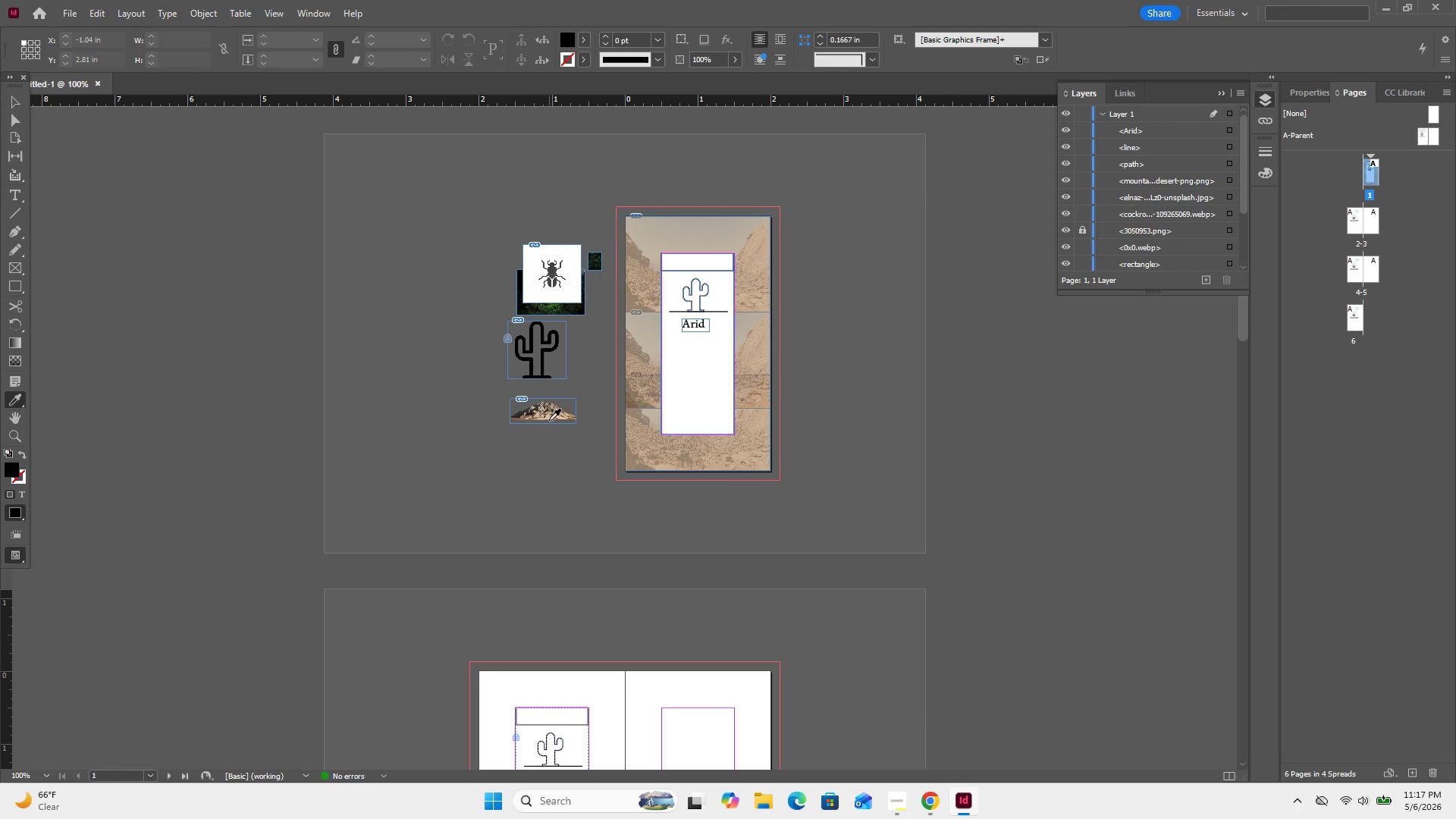 
wait(5.34)
 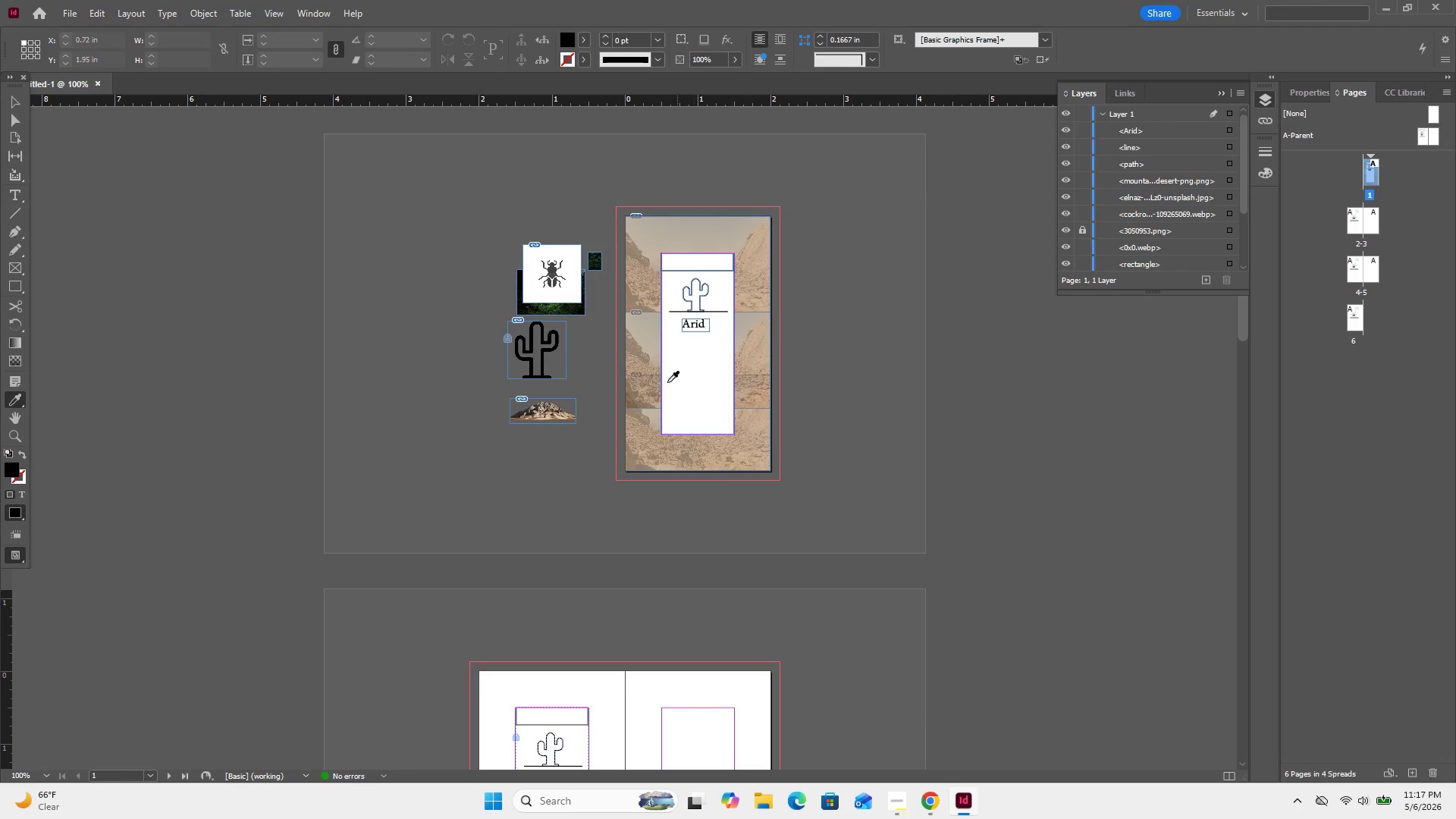 
left_click([548, 416])
 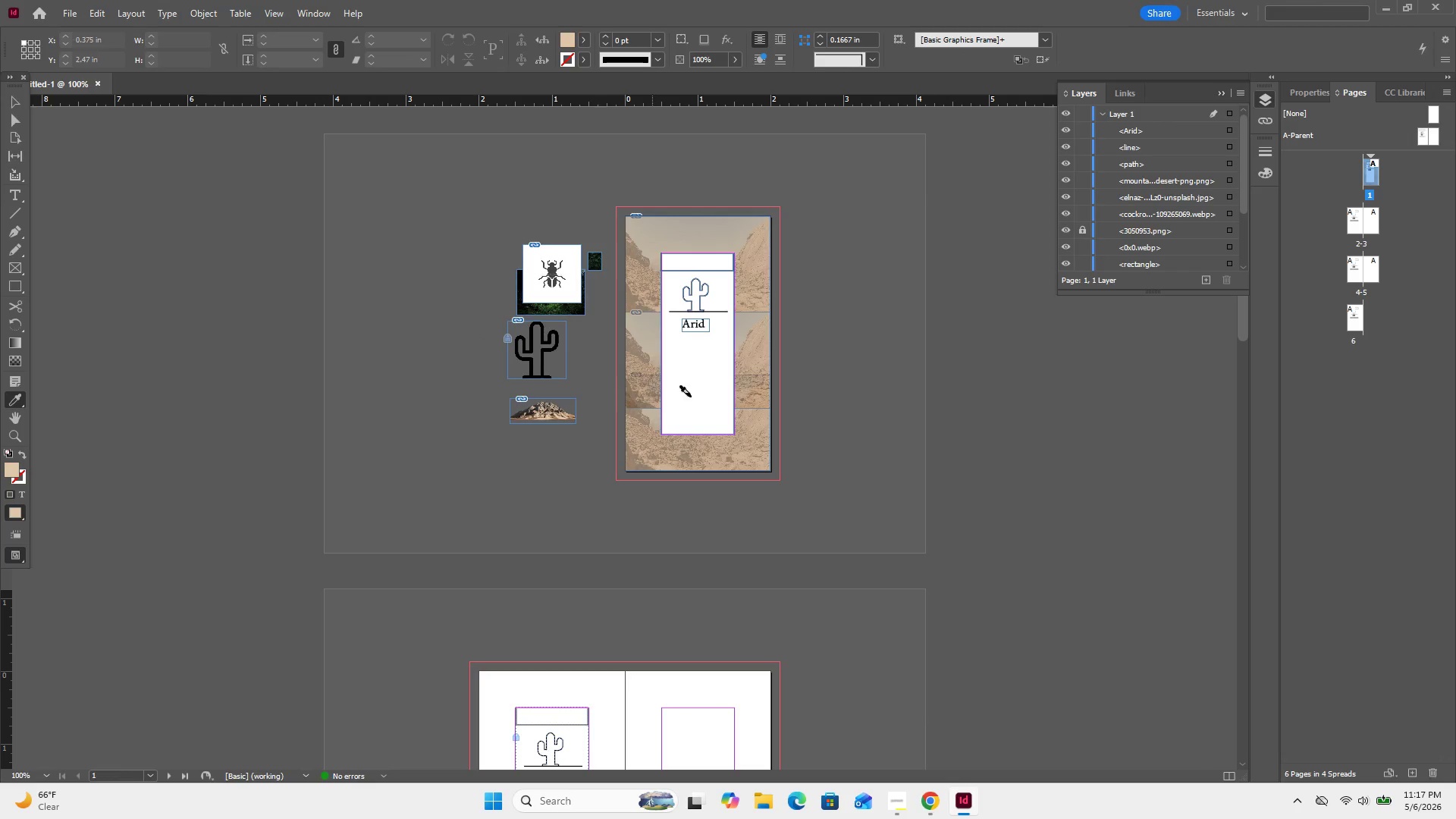 
scroll: coordinate [898, 356], scroll_direction: up, amount: 2.0
 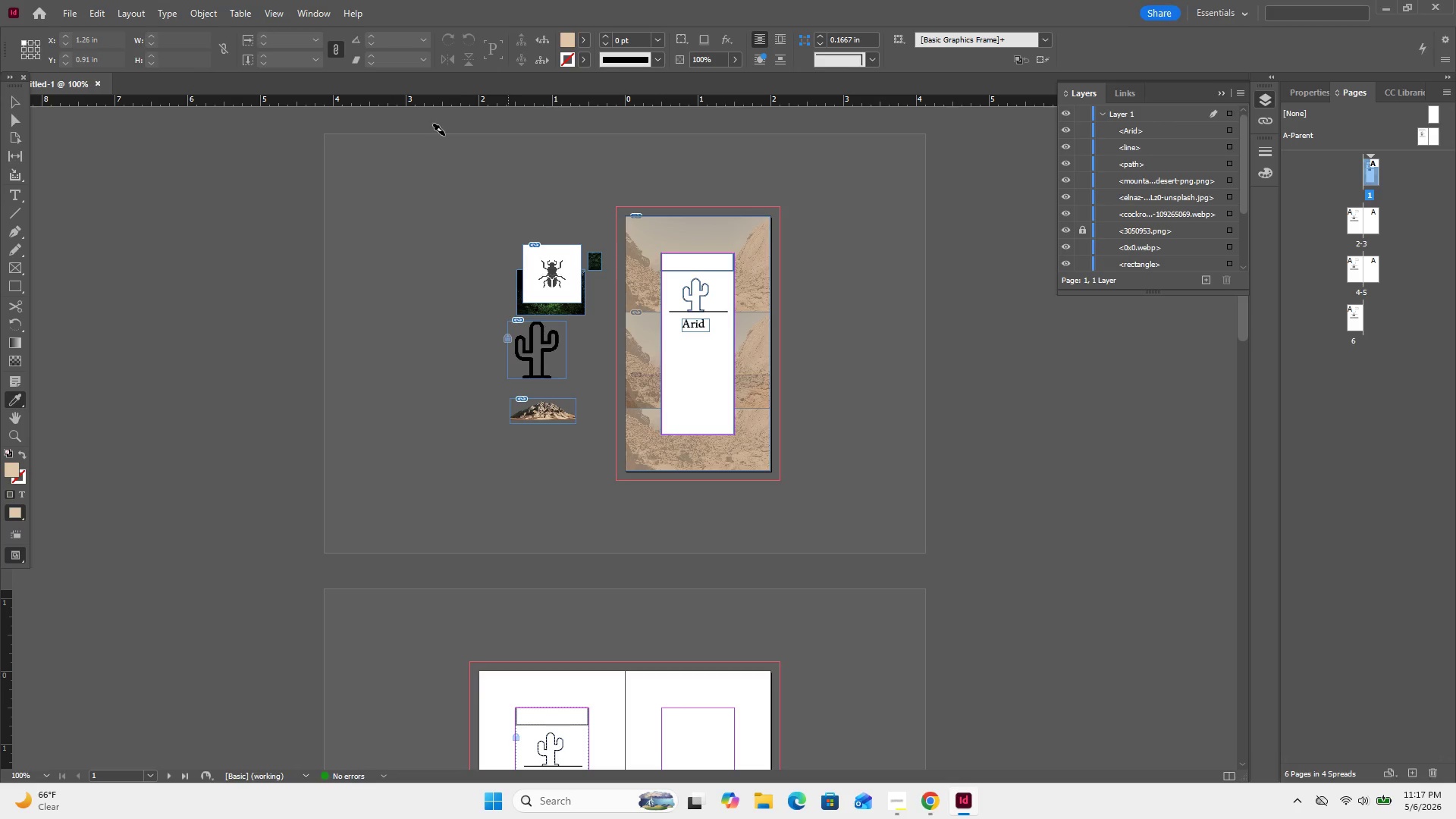 
left_click([589, 35])
 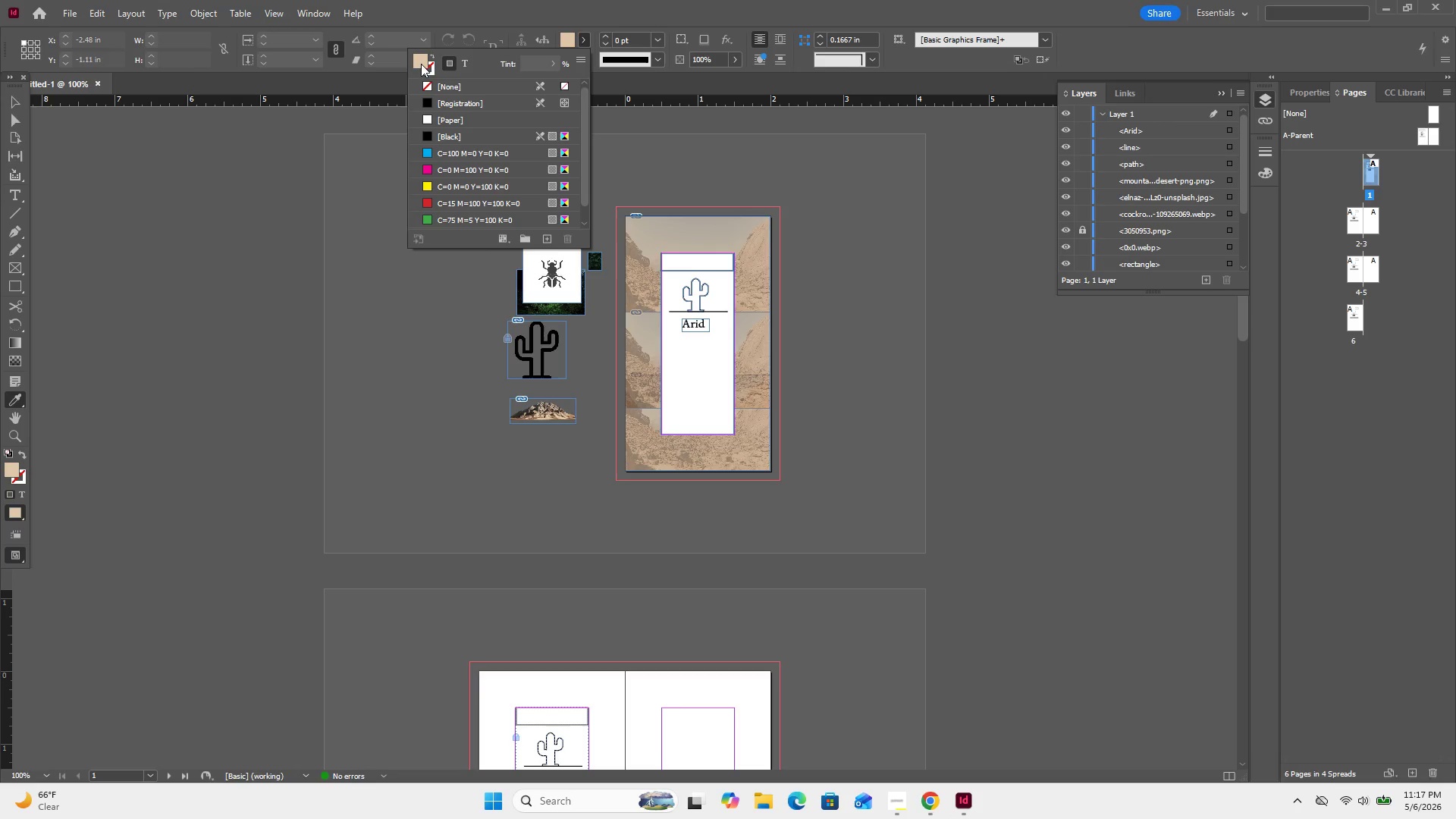 
double_click([420, 64])
 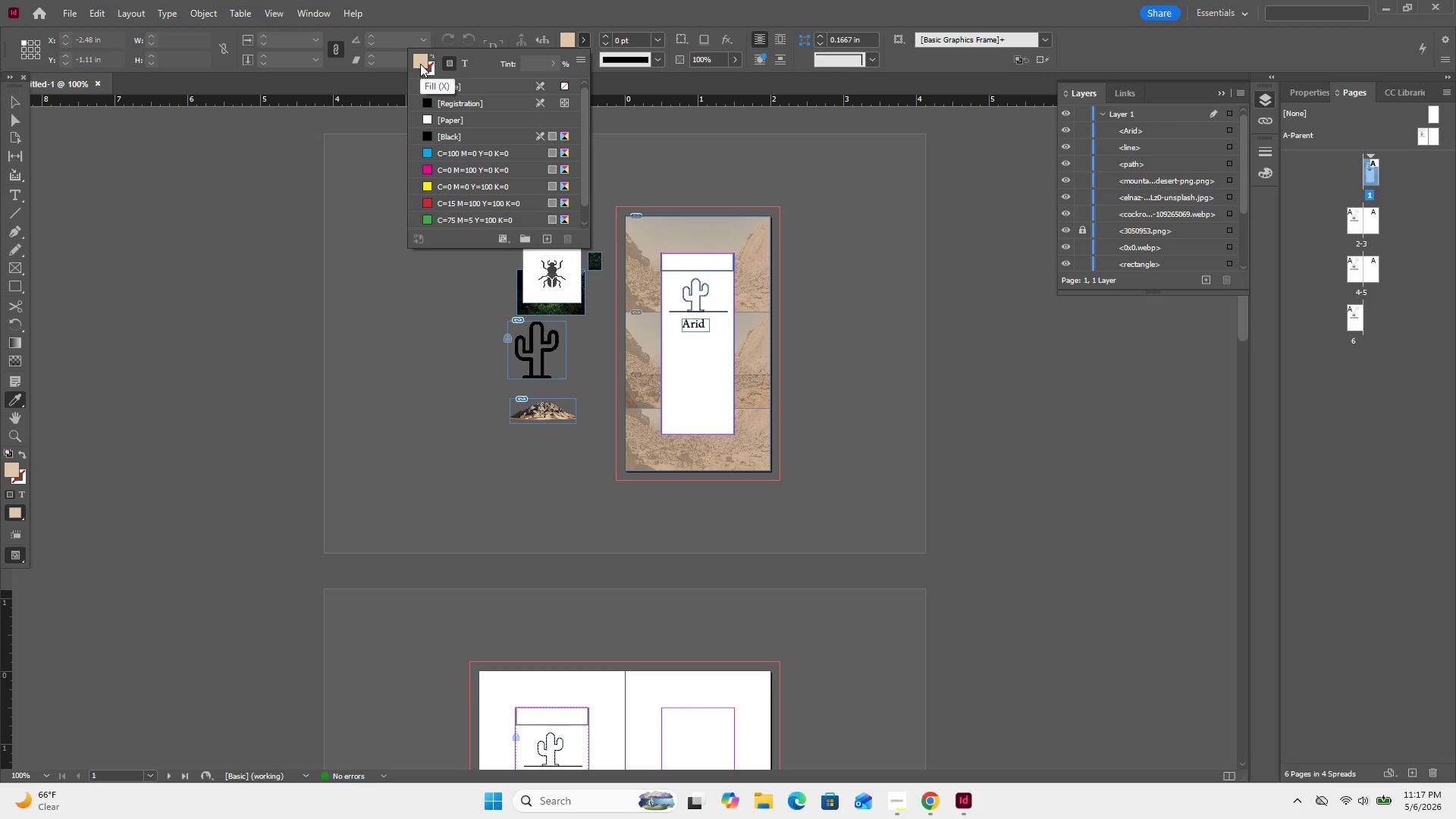 
double_click([420, 64])
 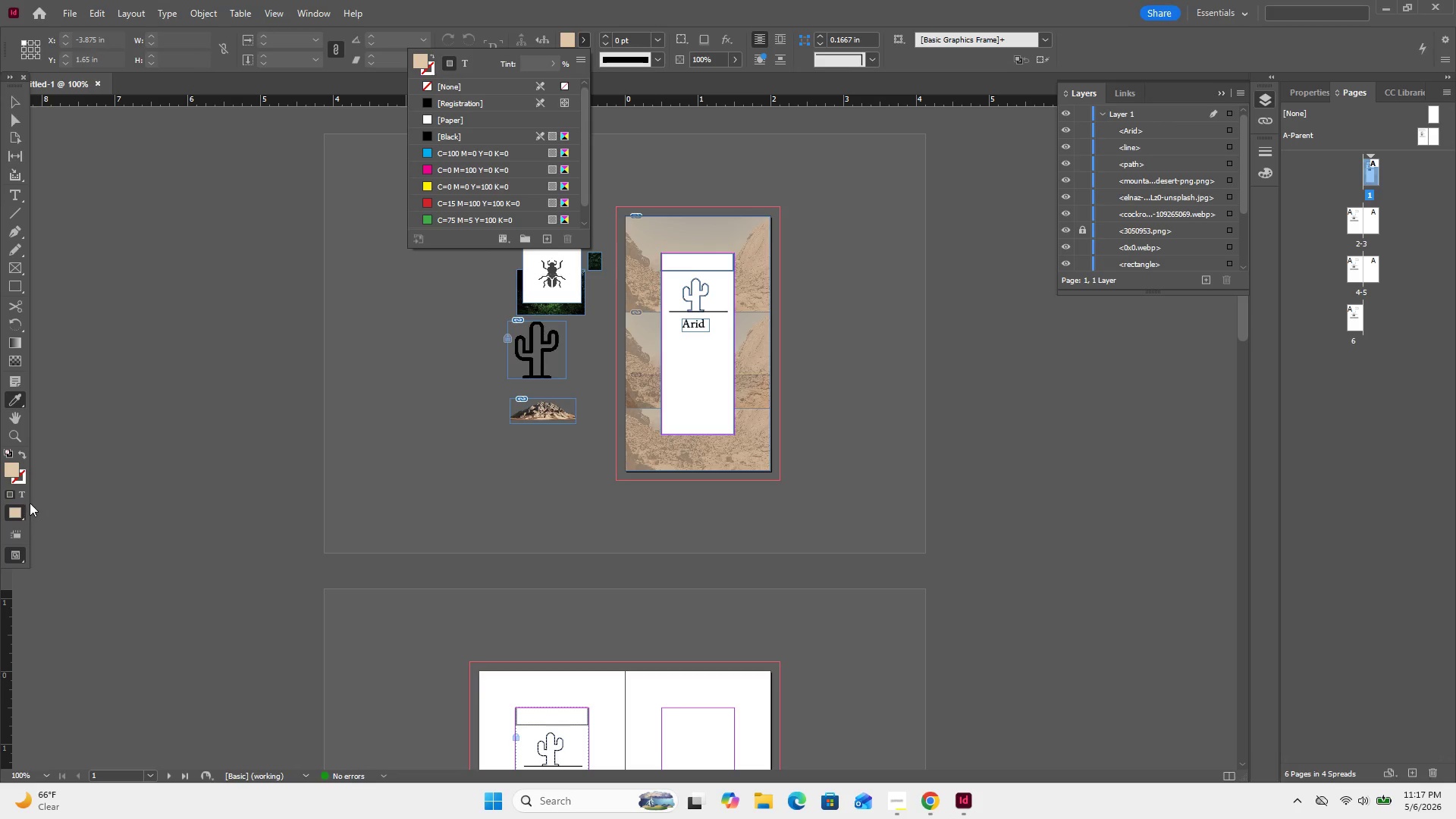 
double_click([11, 475])
 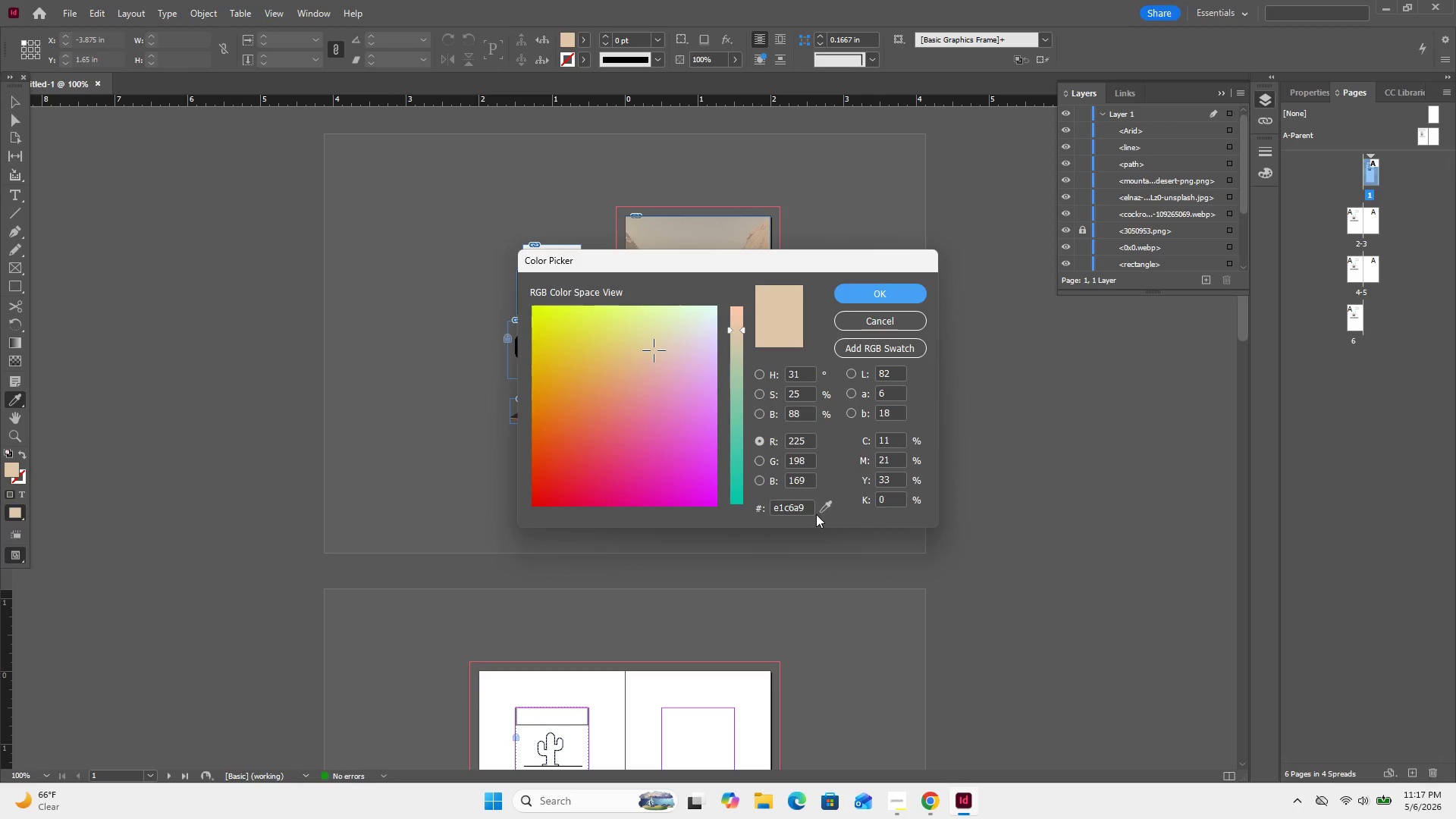 
left_click([807, 507])
 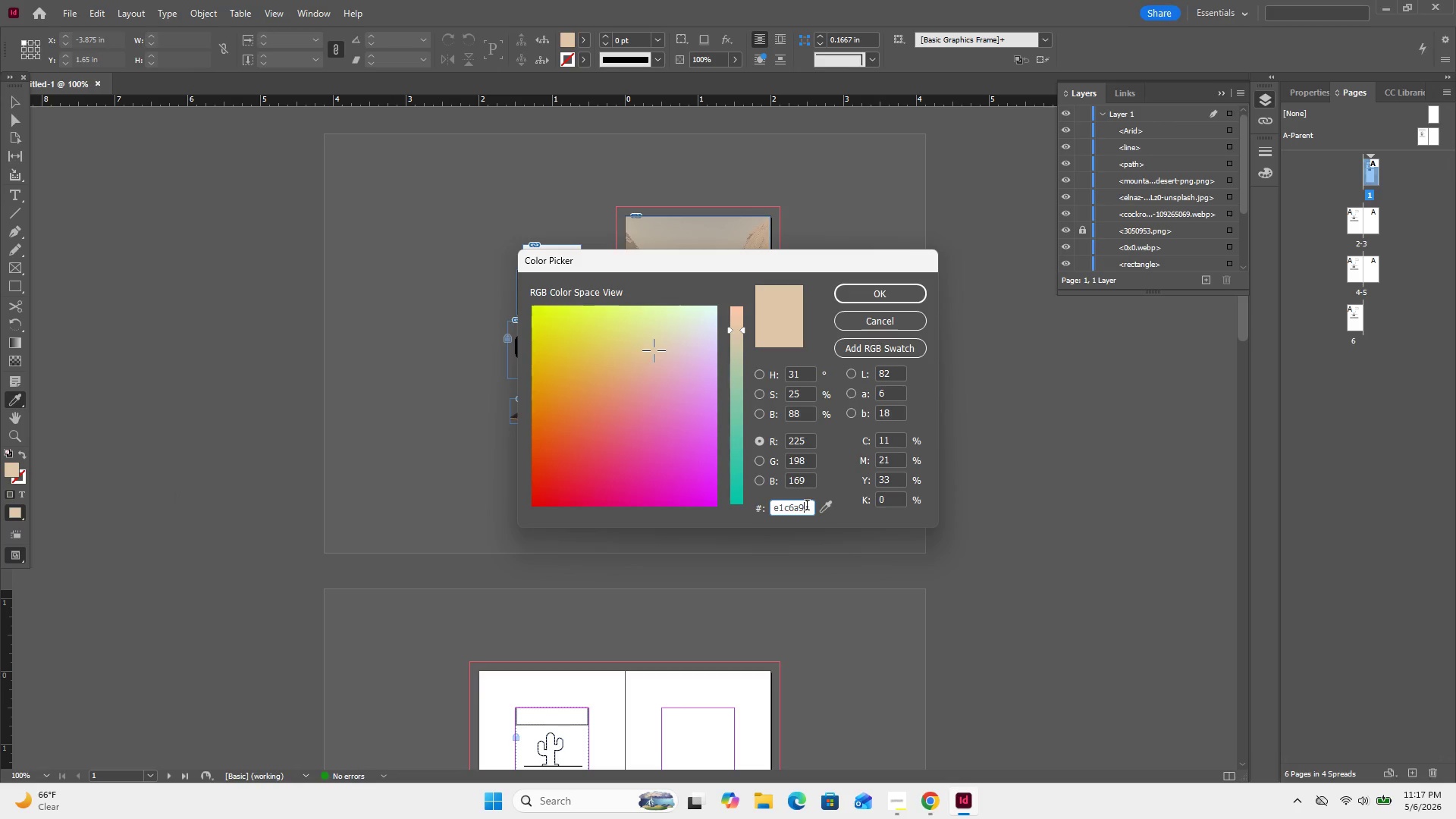 
key(Control+A)
 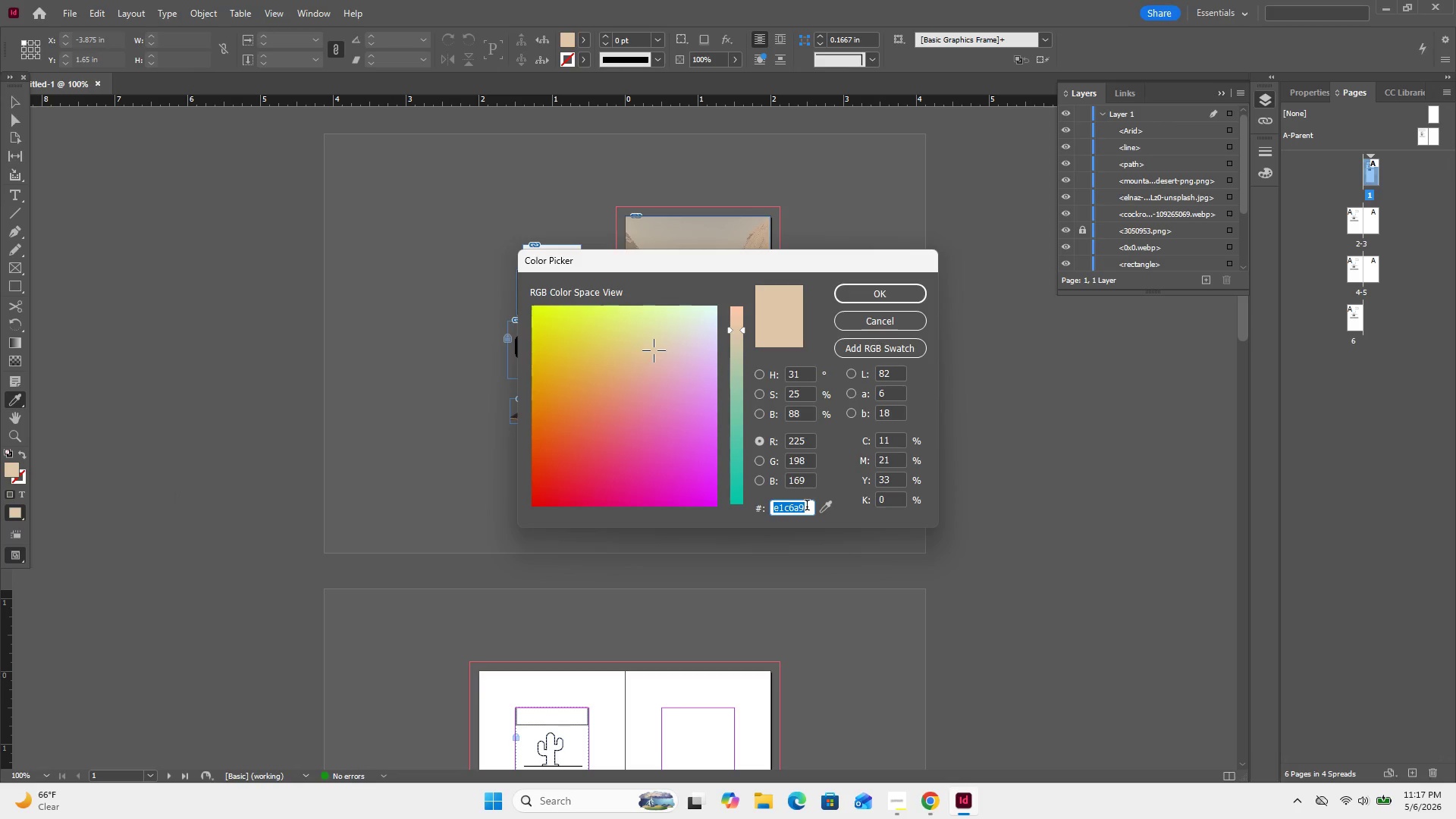 
key(Control+C)
 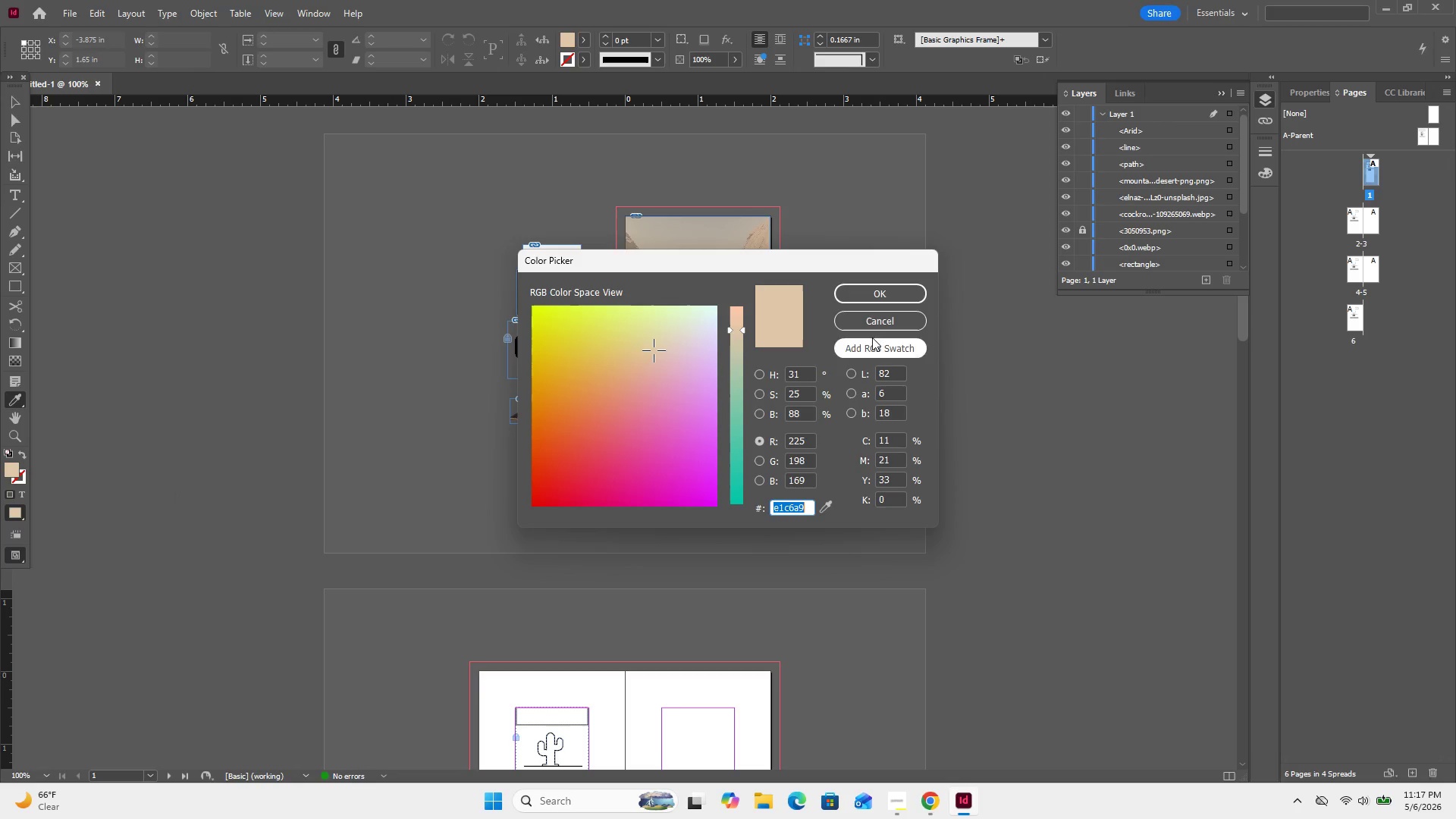 
left_click([876, 323])
 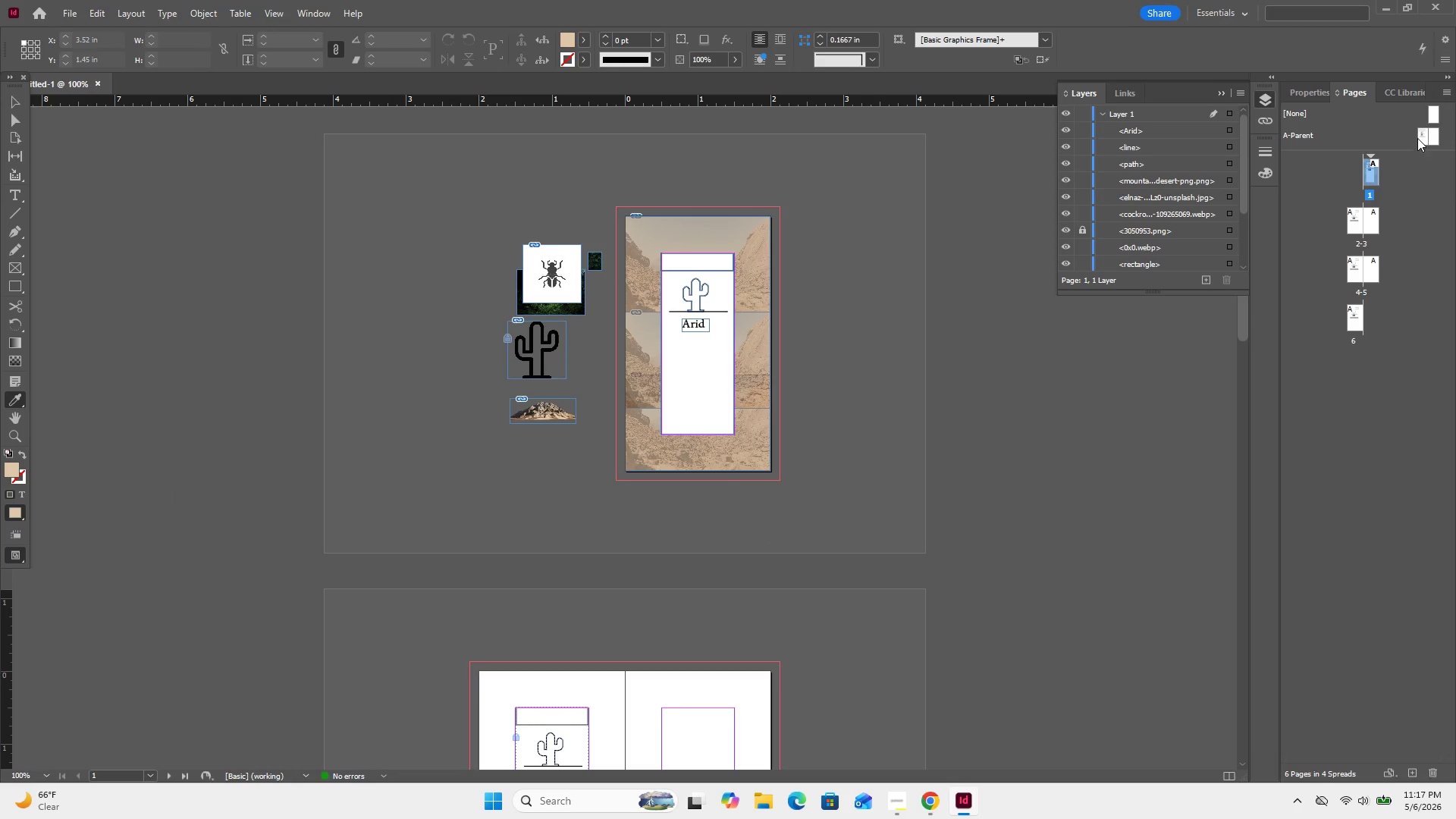 
double_click([1418, 139])
 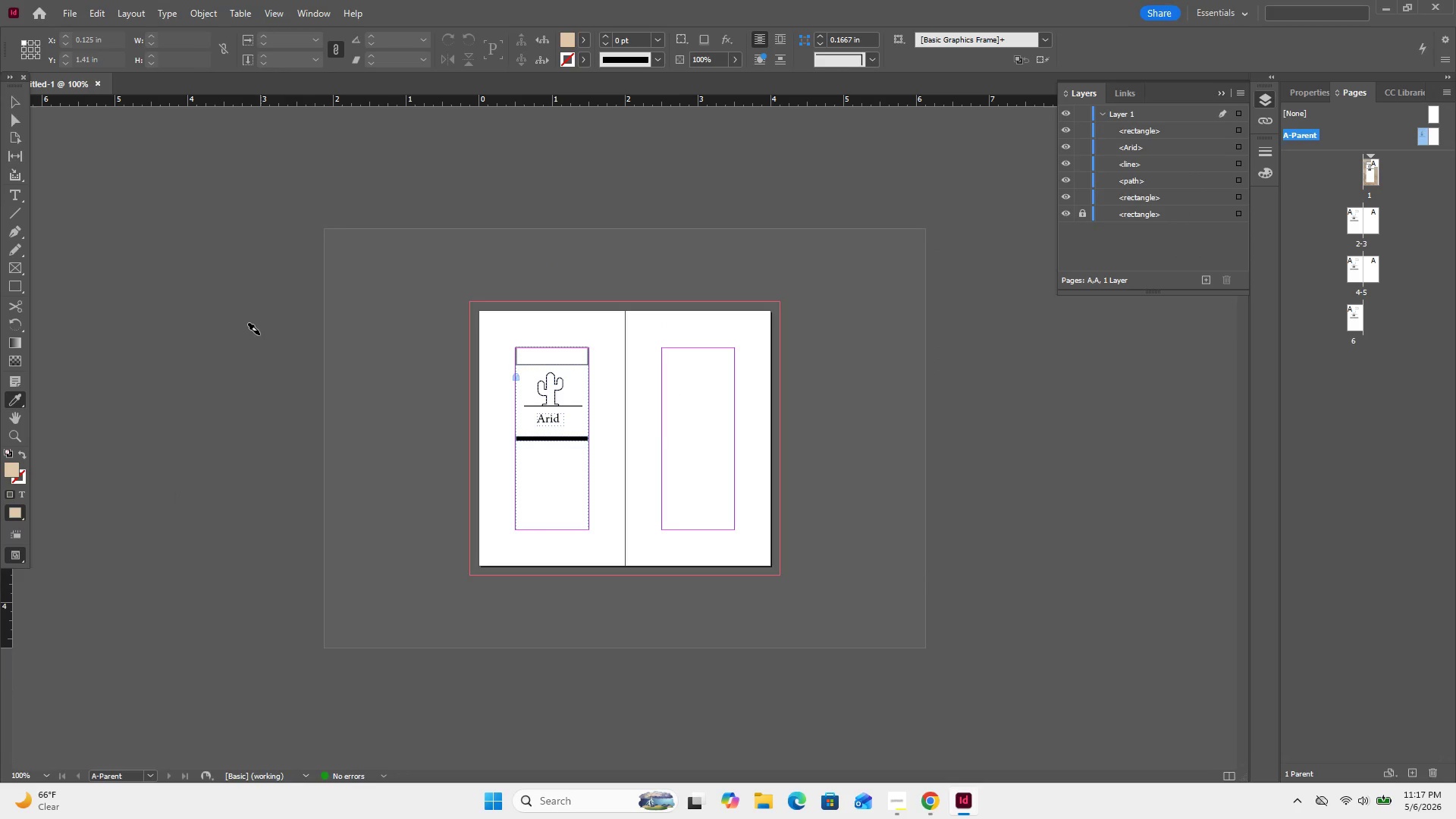 
left_click([11, 102])
 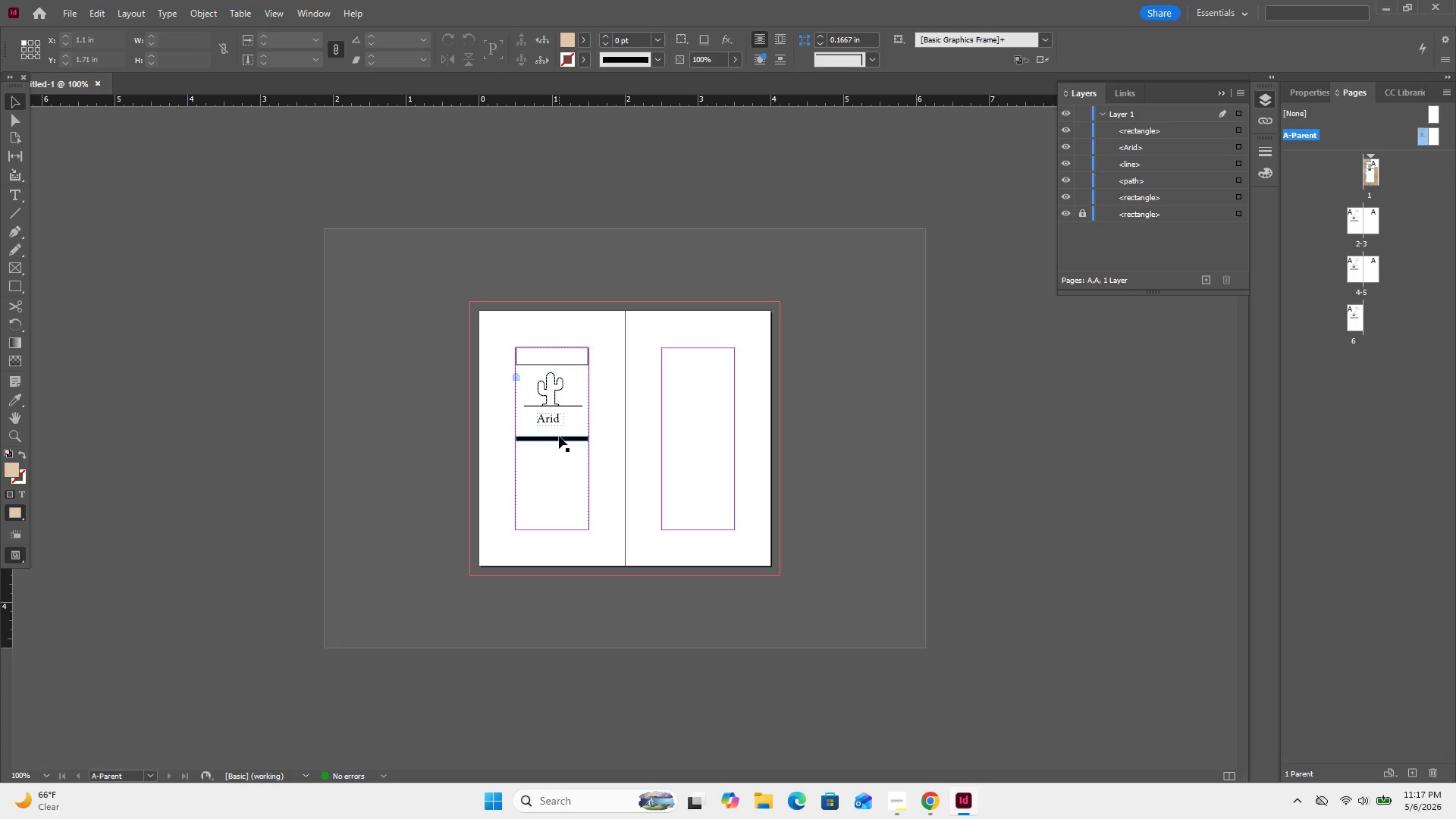 
double_click([559, 436])
 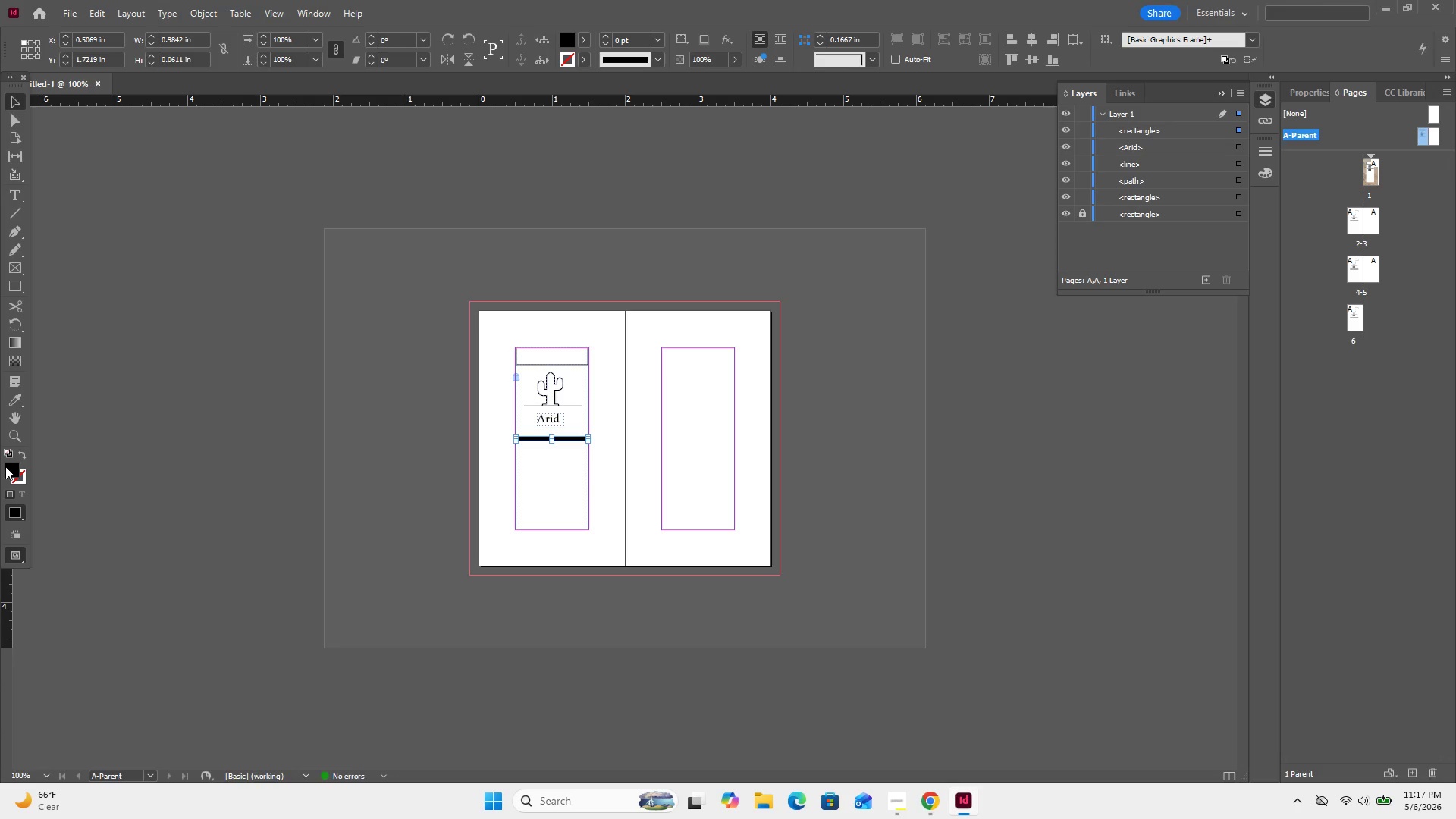 
double_click([5, 466])
 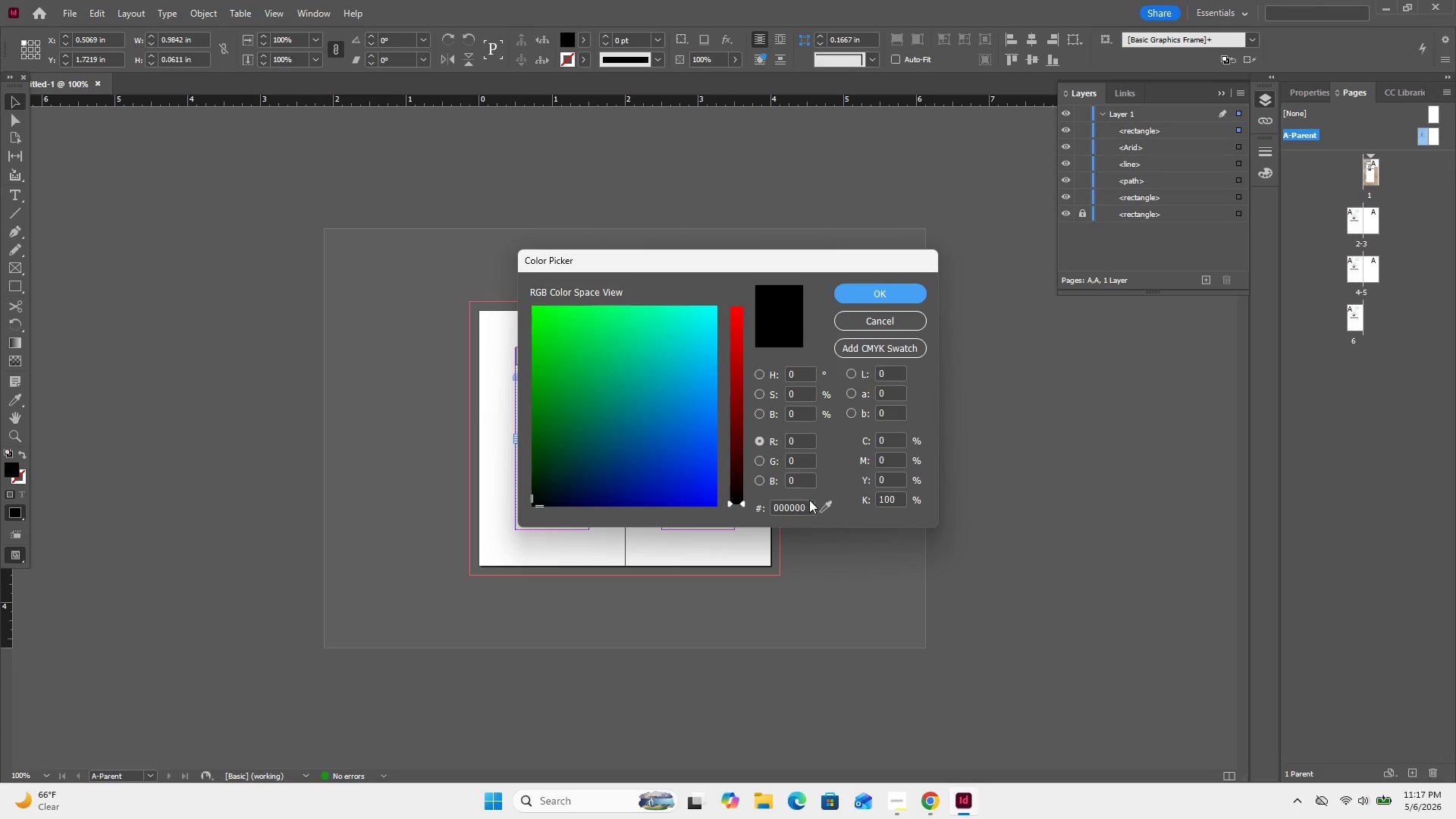 
double_click([802, 504])
 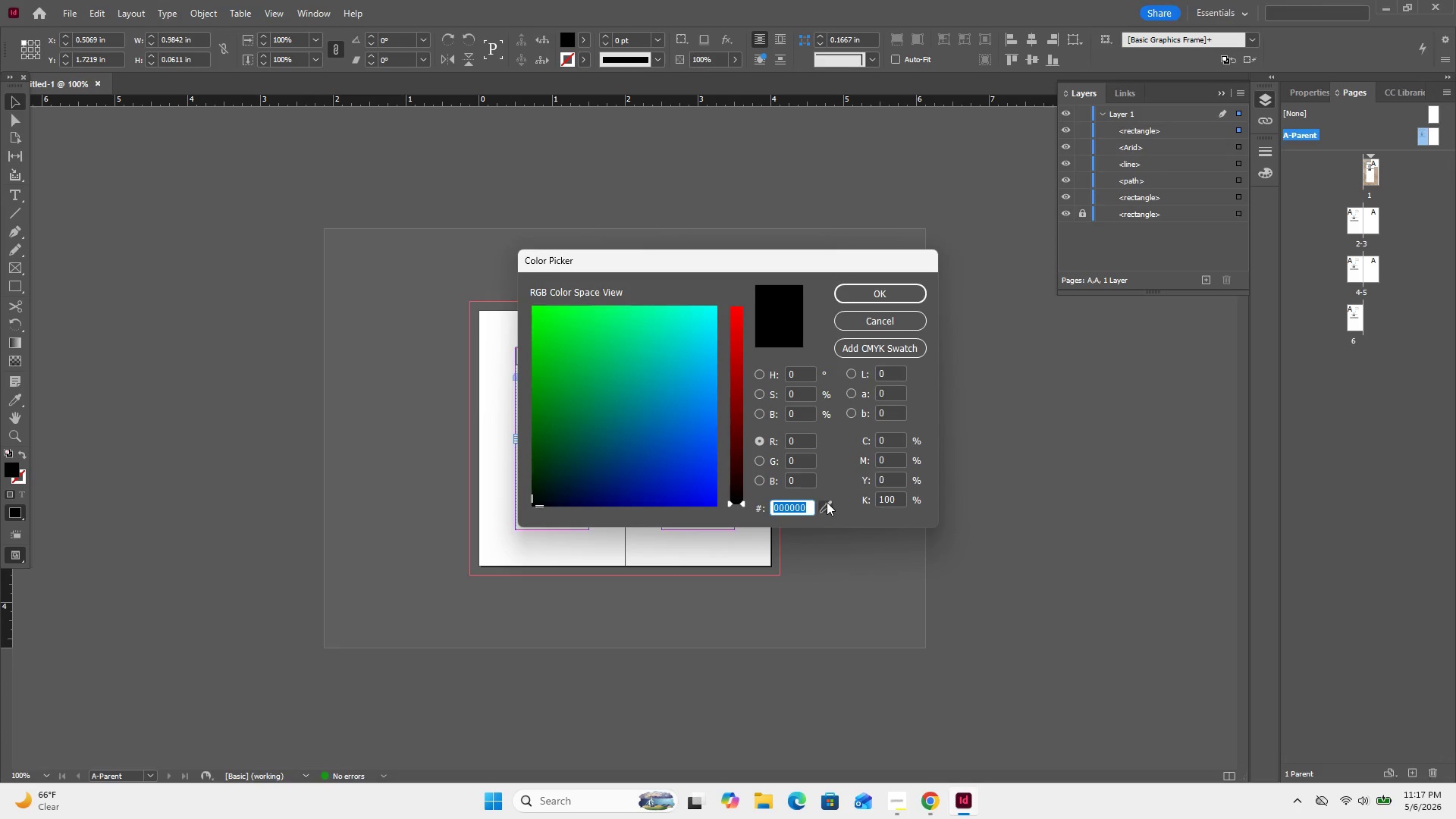 
key(Control+V)
 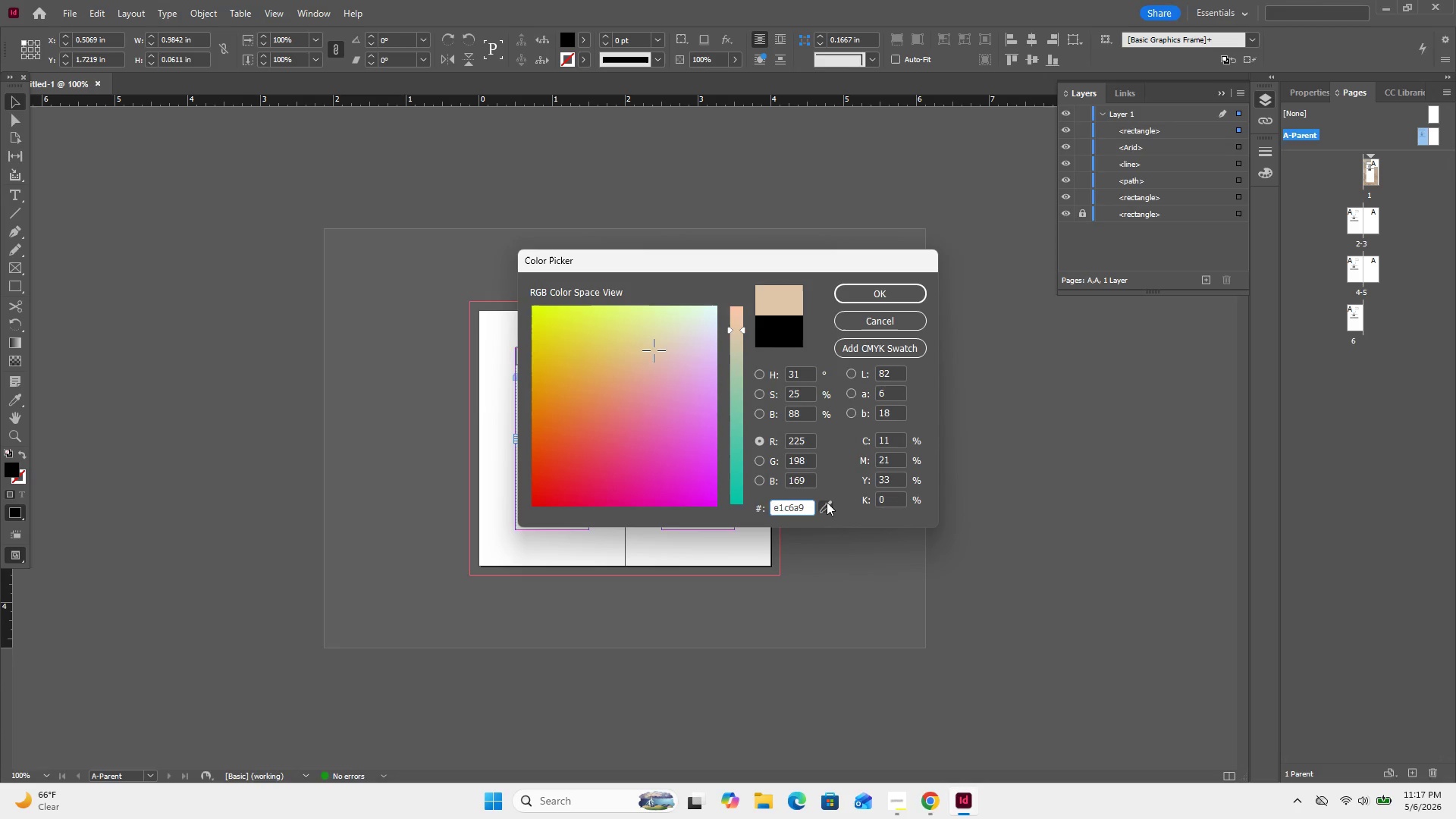 
key(Enter)
 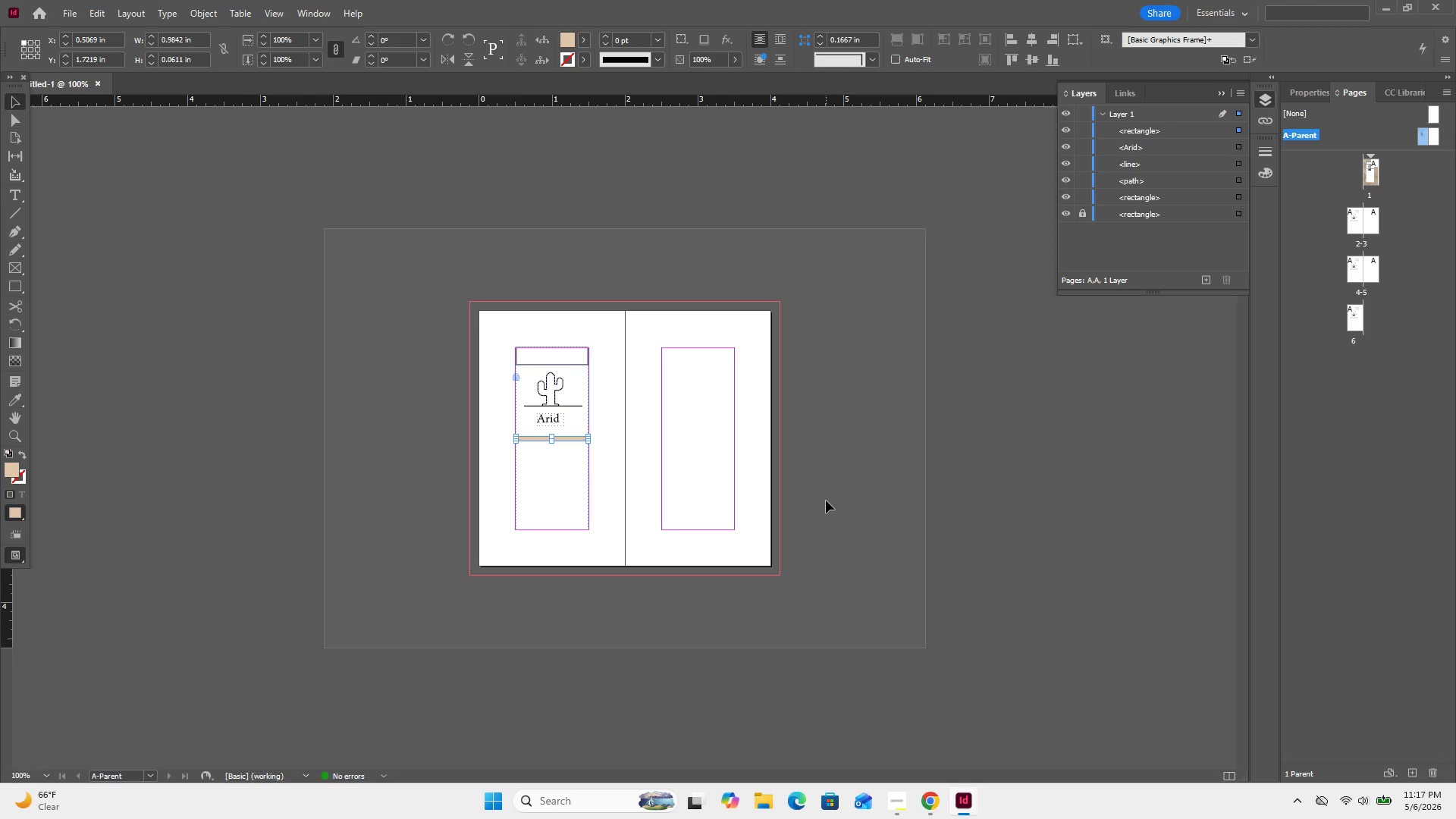 
key(Control+Equal)
 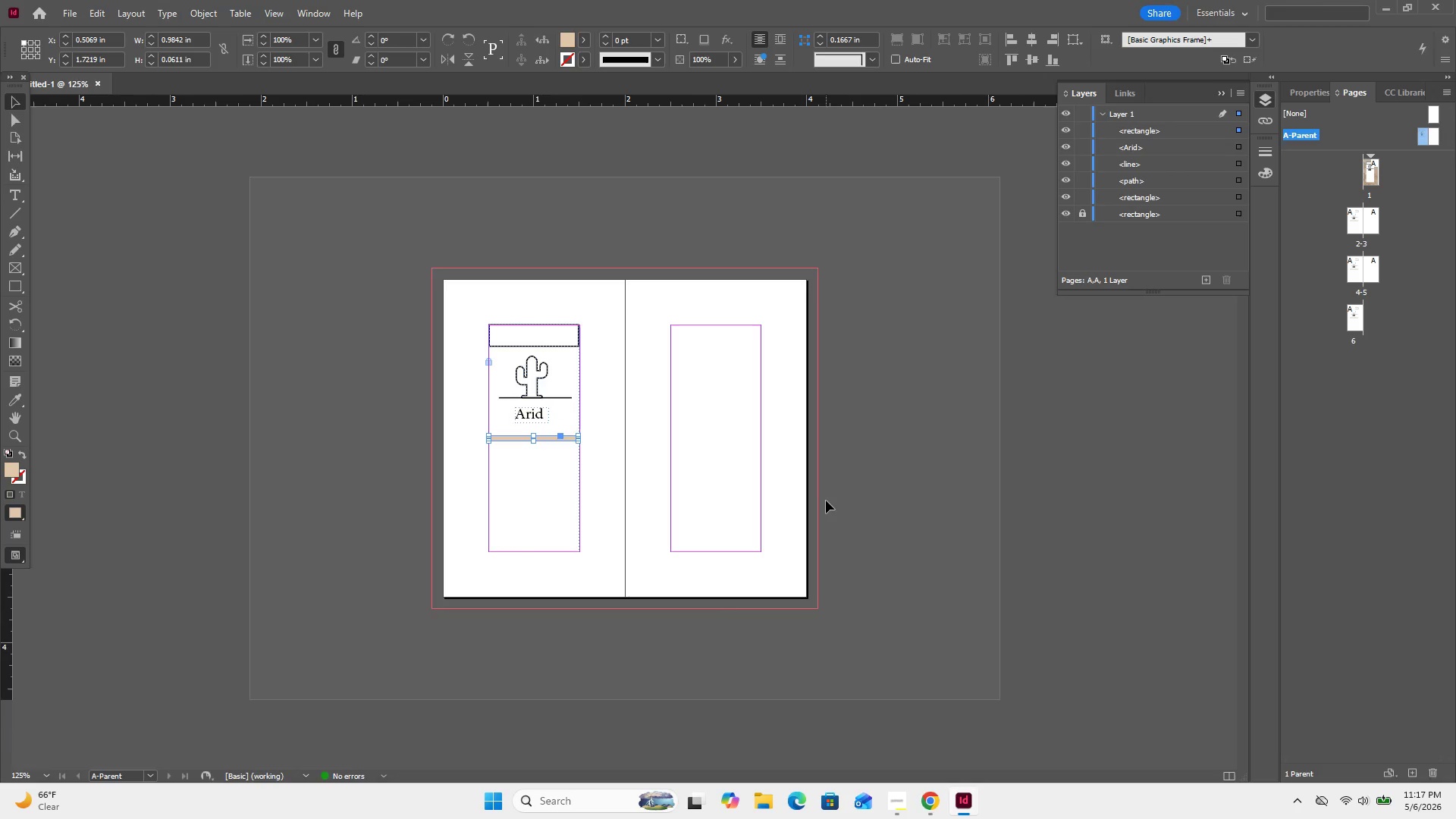 
key(Control+Equal)
 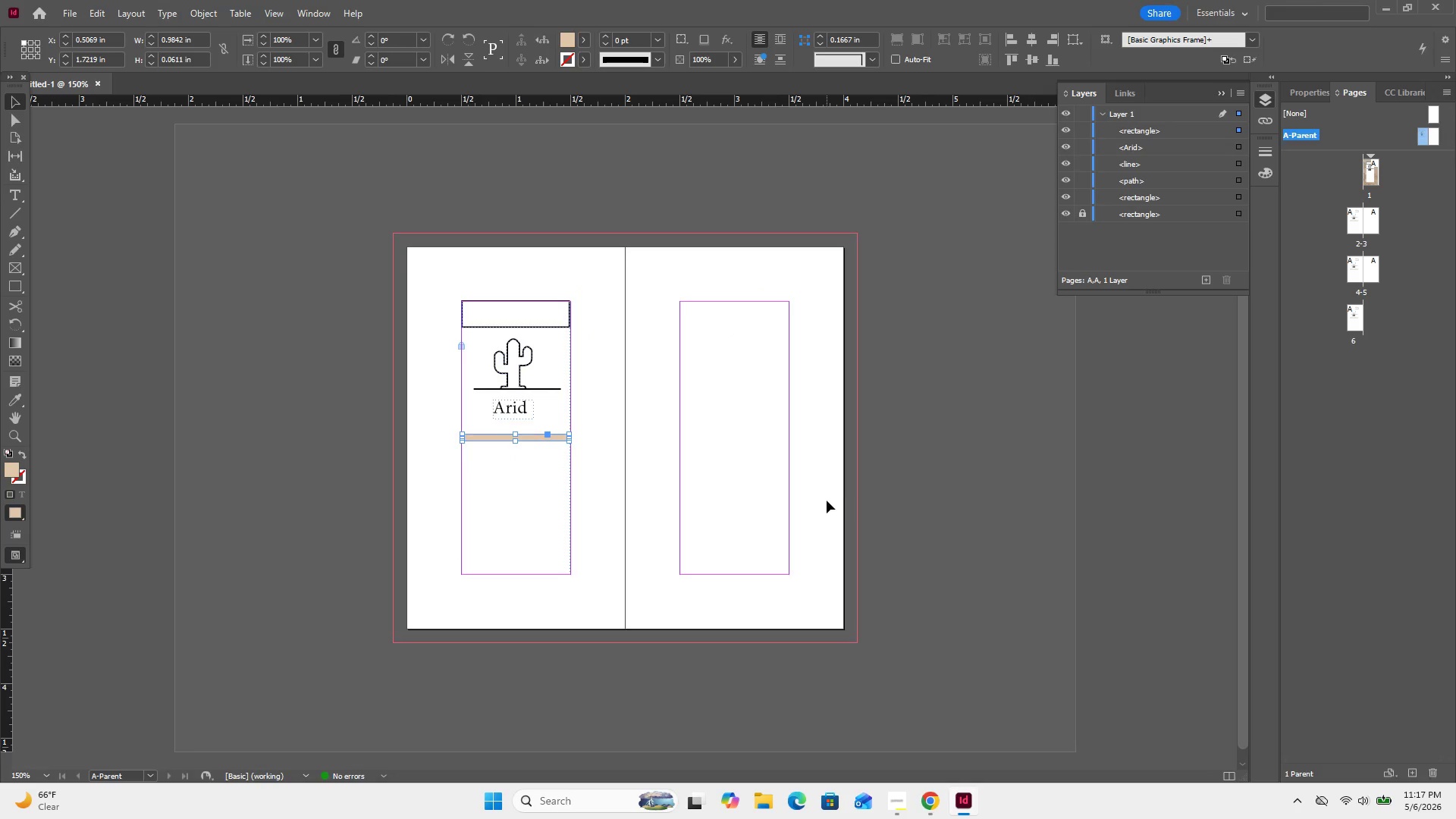 
key(Control+Equal)
 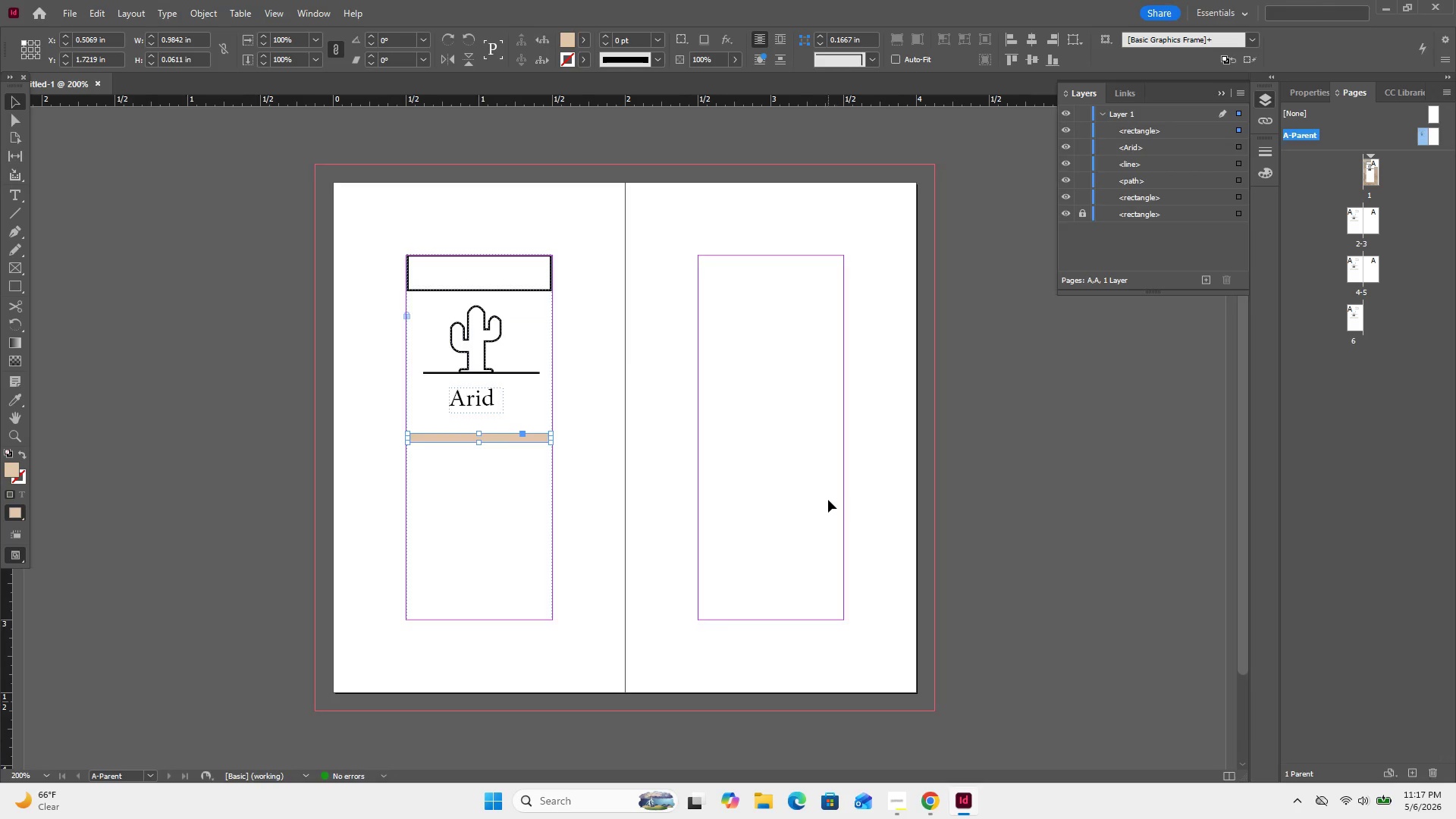 
key(Control+Equal)
 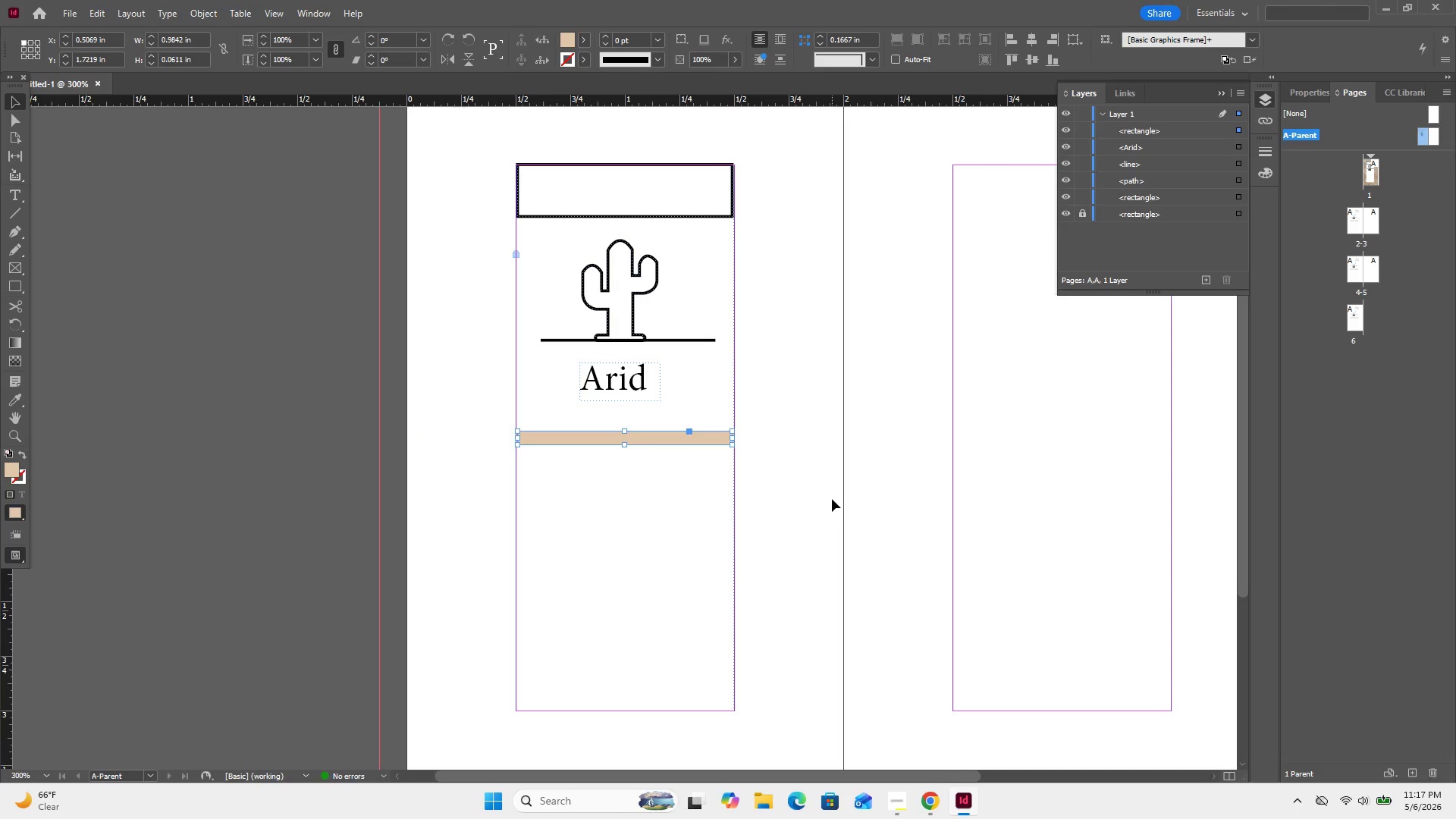 
scroll: coordinate [832, 499], scroll_direction: none, amount: 0.0
 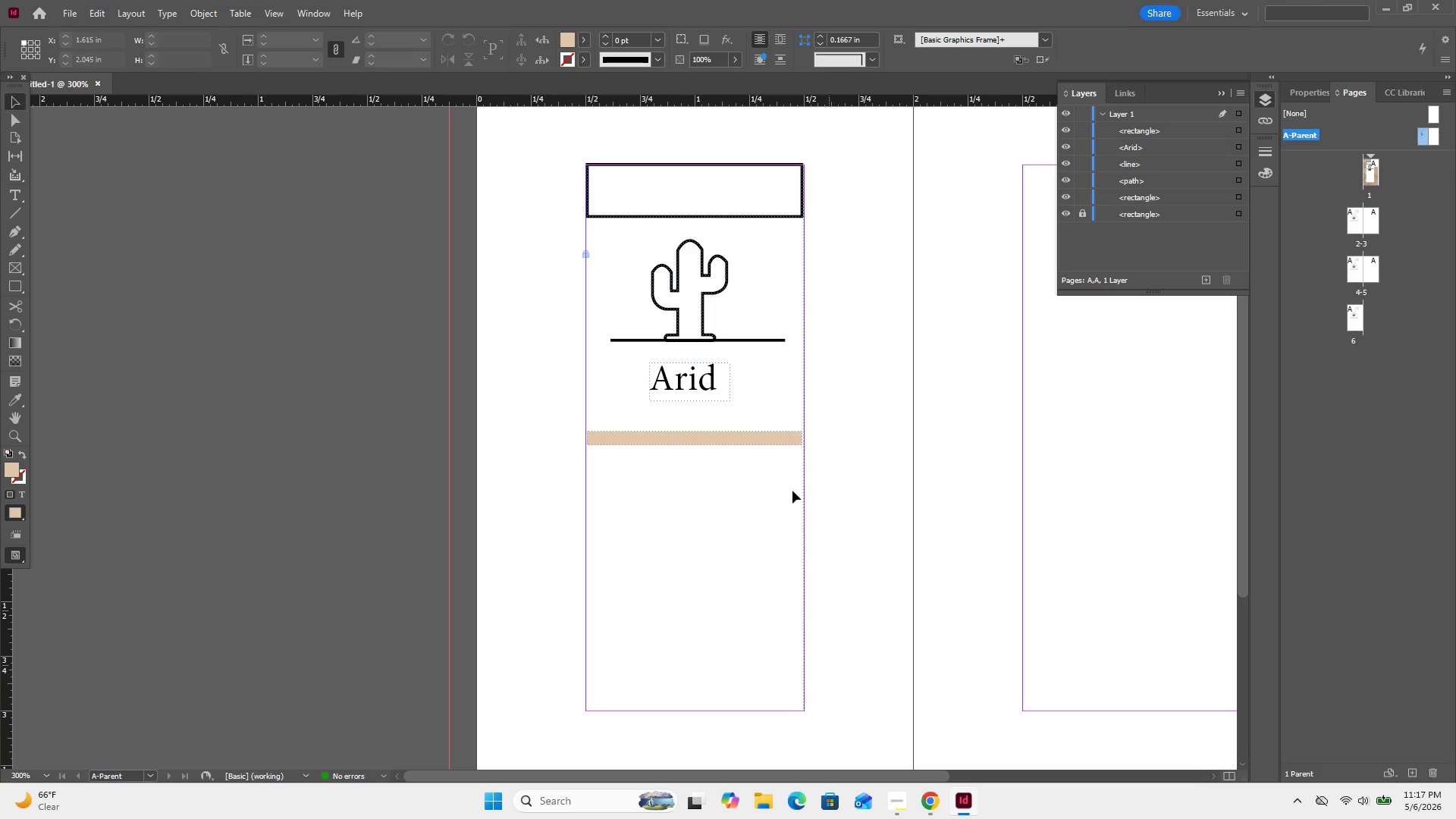 
left_click([732, 442])
 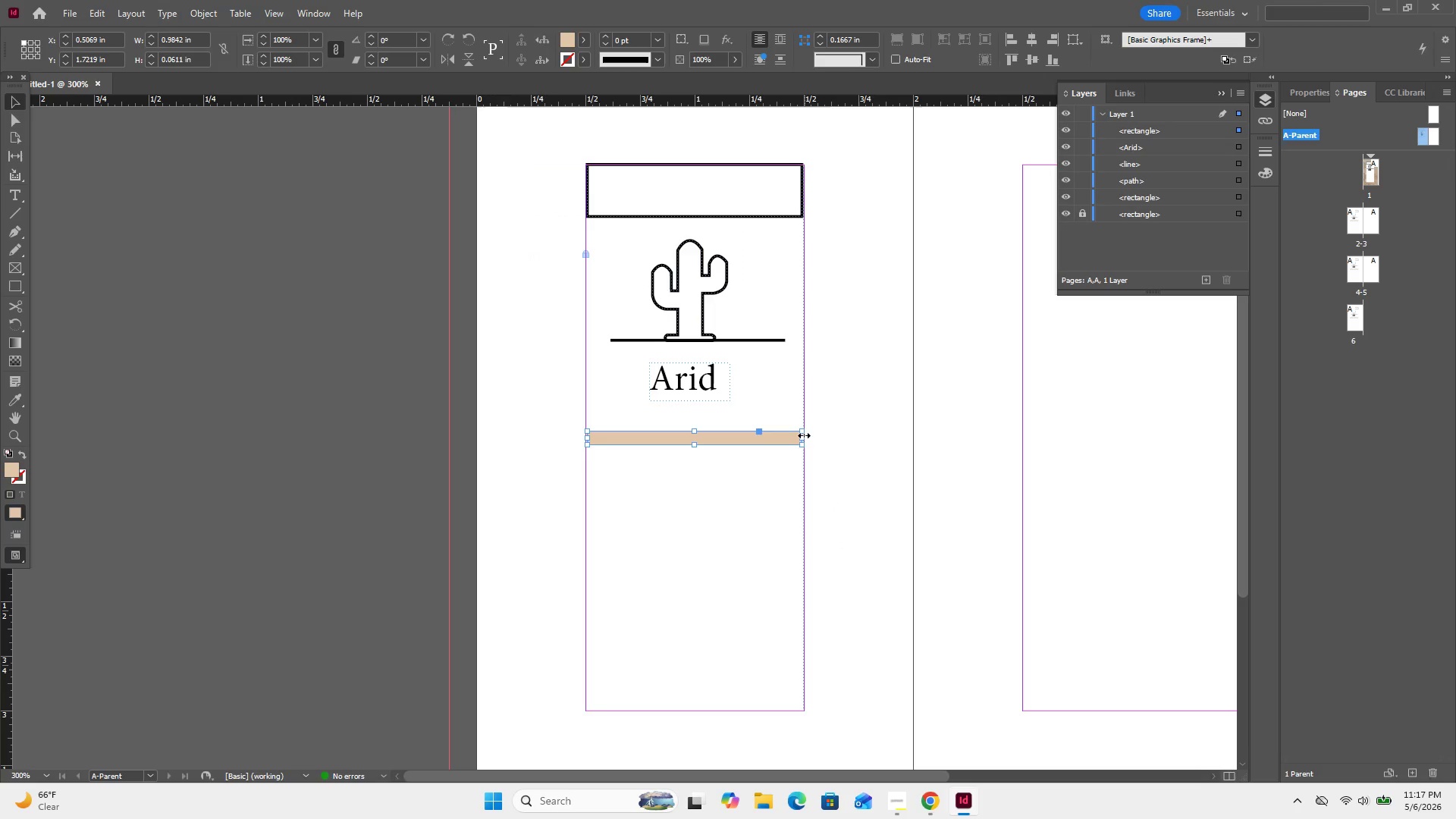 
left_click_drag(start_coordinate=[804, 435], to_coordinate=[808, 435])
 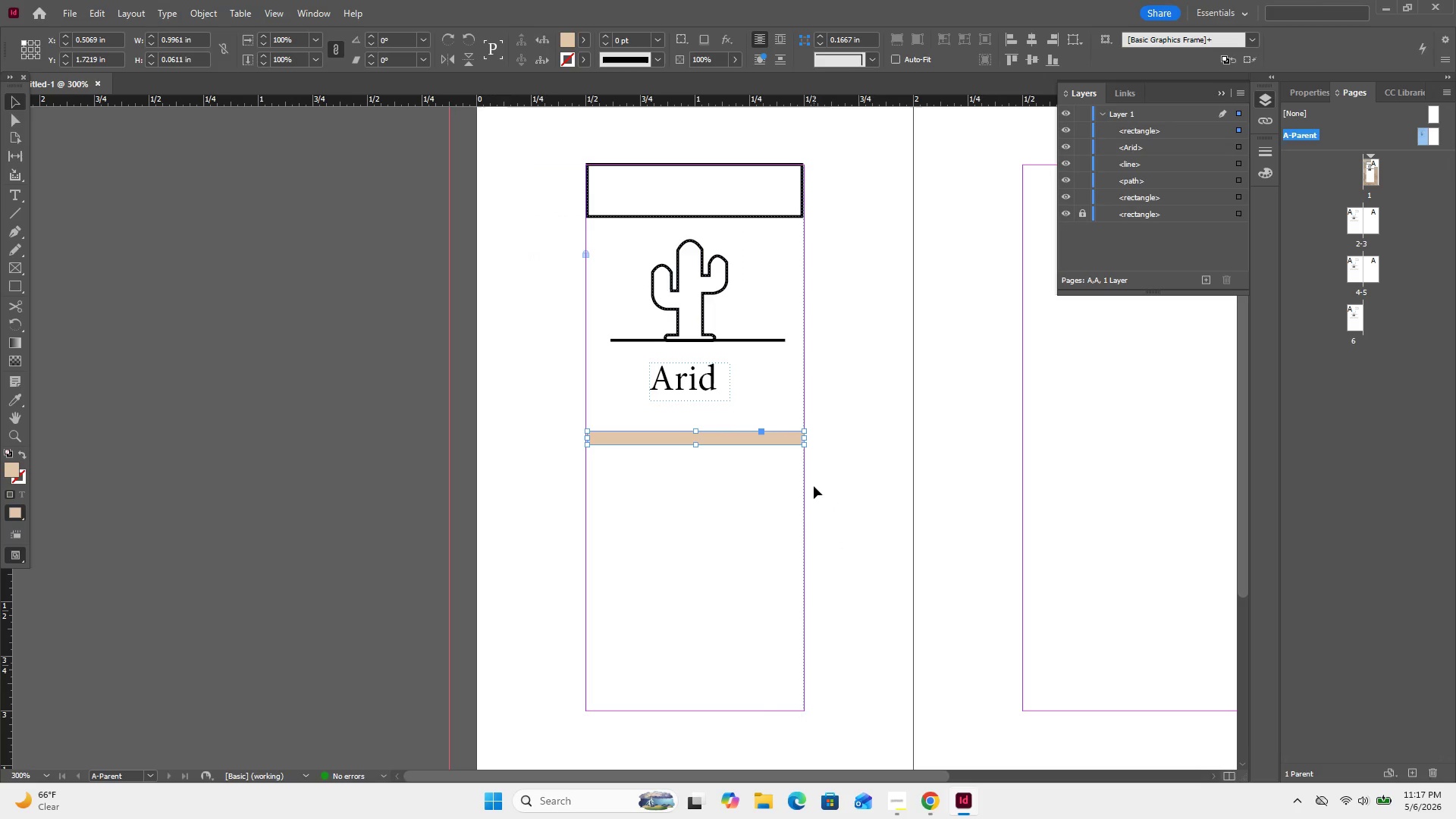 
key(ArrowLeft)
 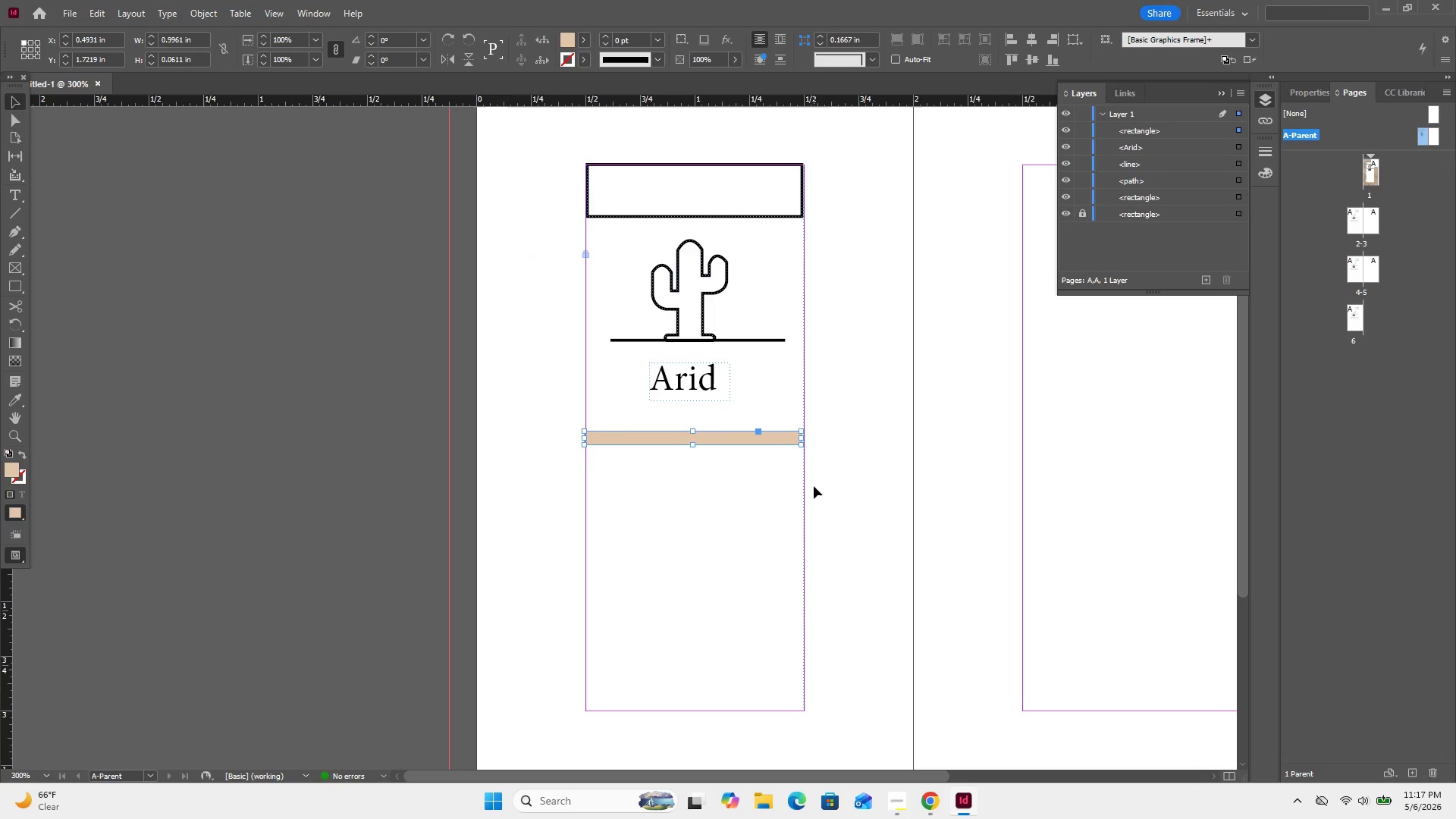 
left_click([823, 486])
 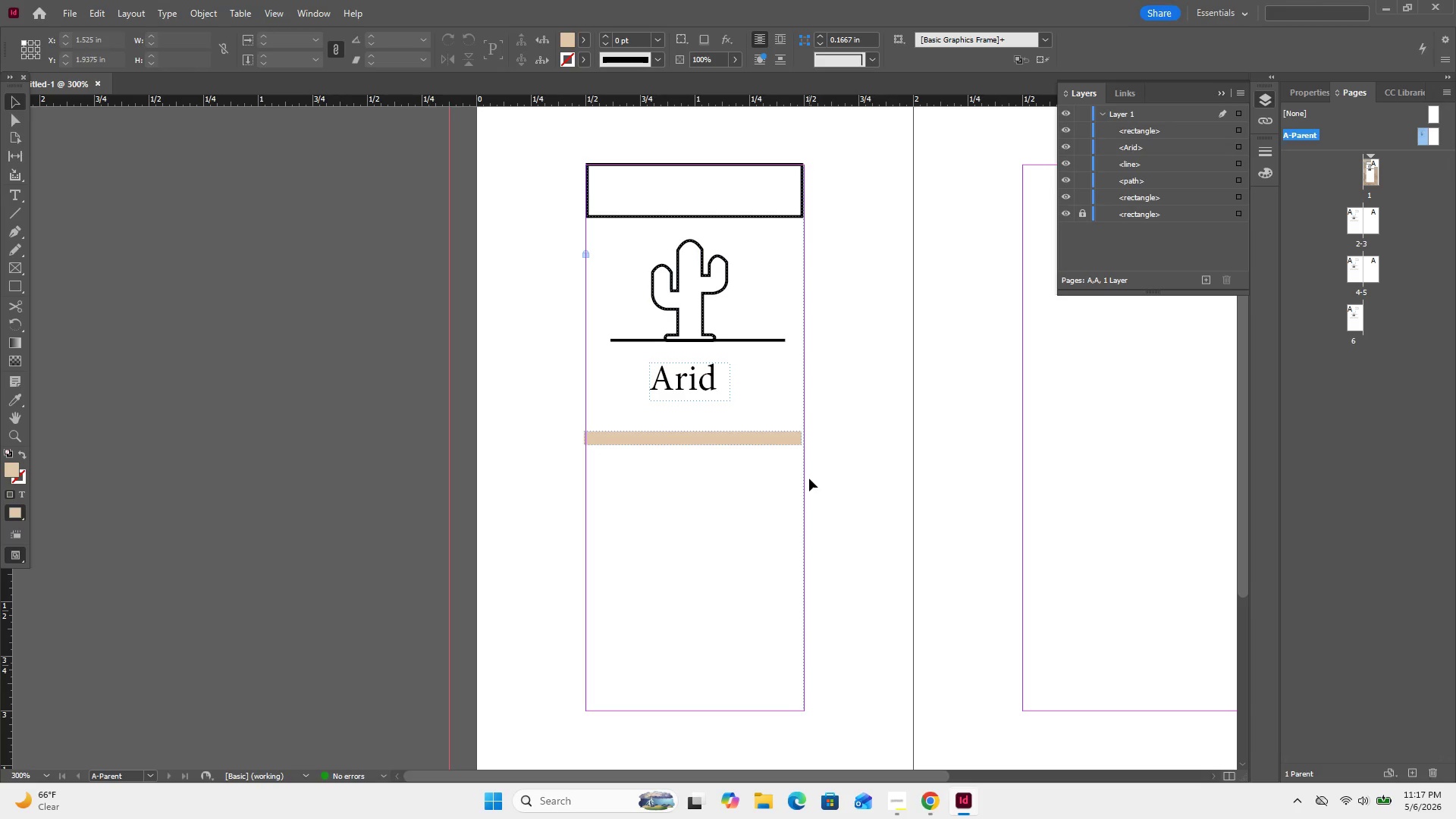 
key(Control+ControlLeft)